 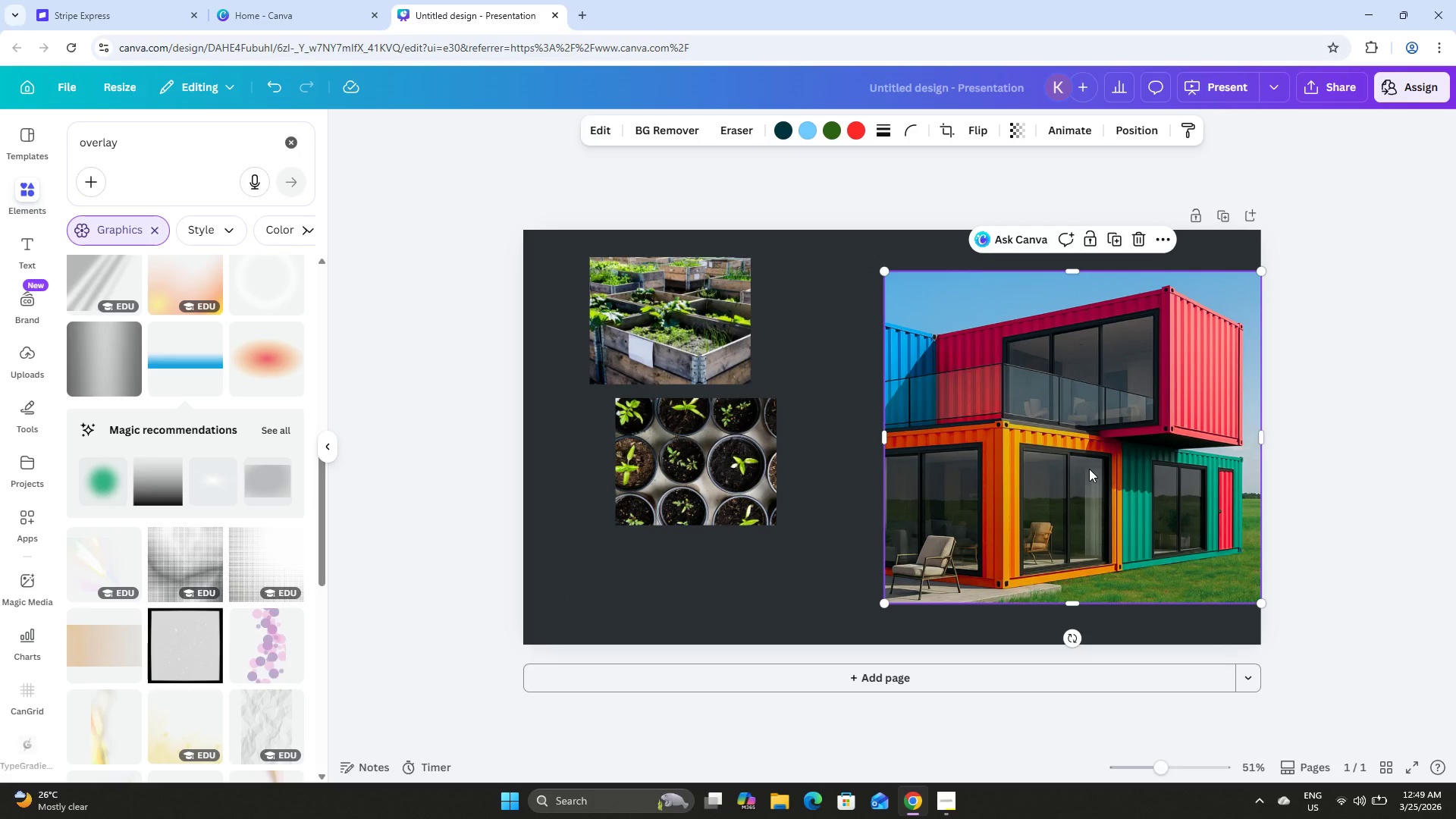 
left_click_drag(start_coordinate=[885, 444], to_coordinate=[962, 454])
 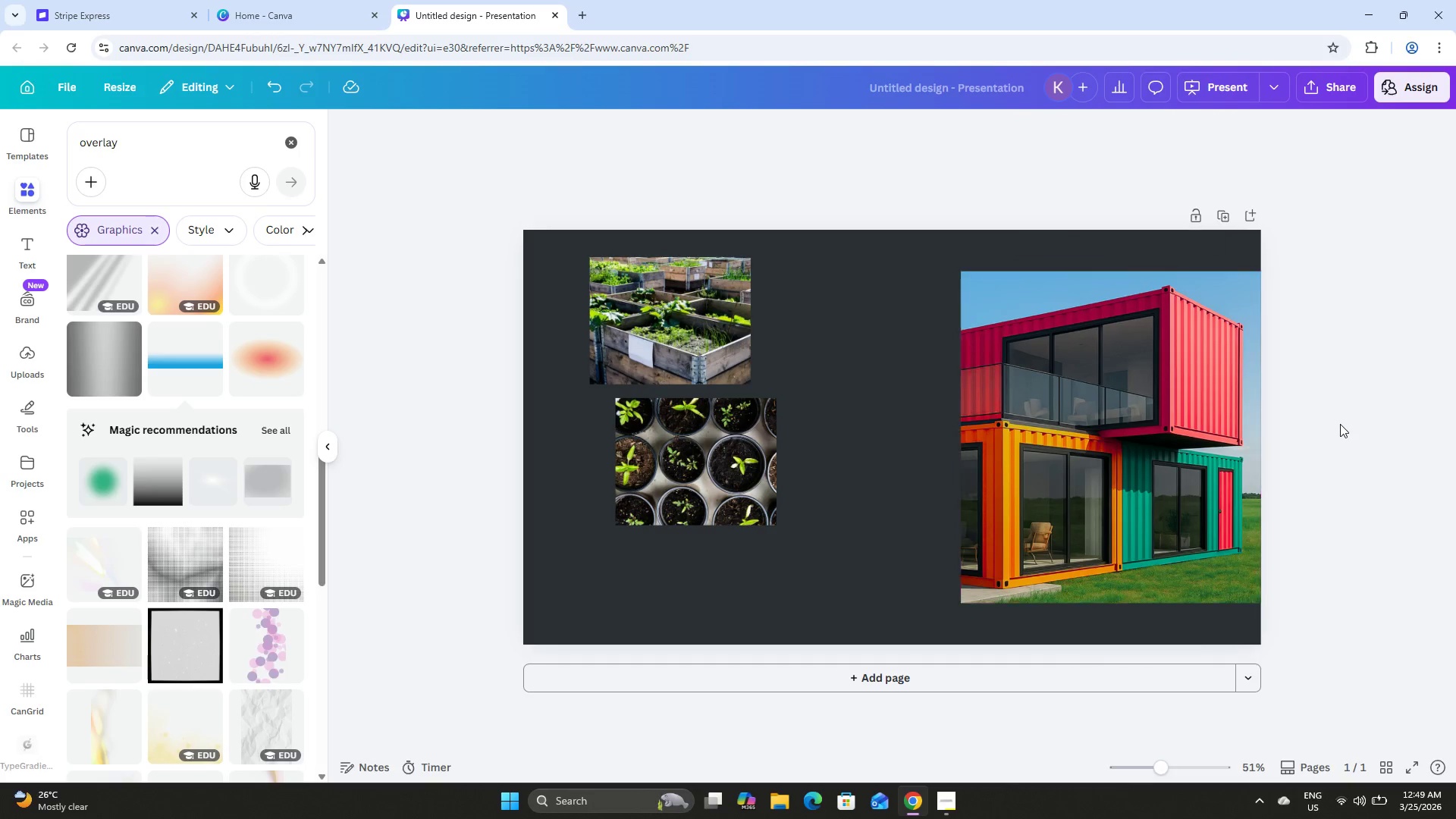 
double_click([1340, 424])
 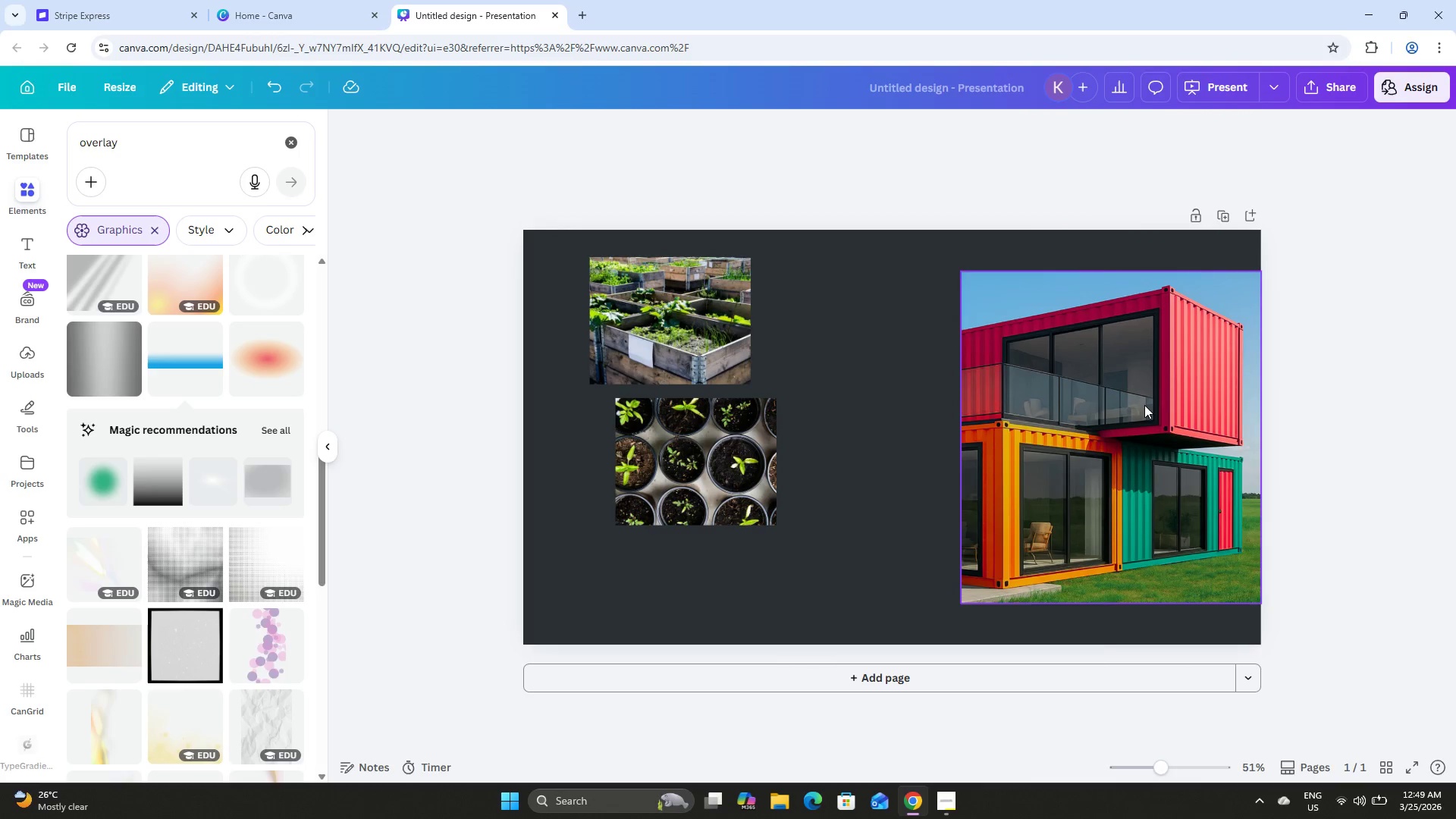 
double_click([1144, 405])
 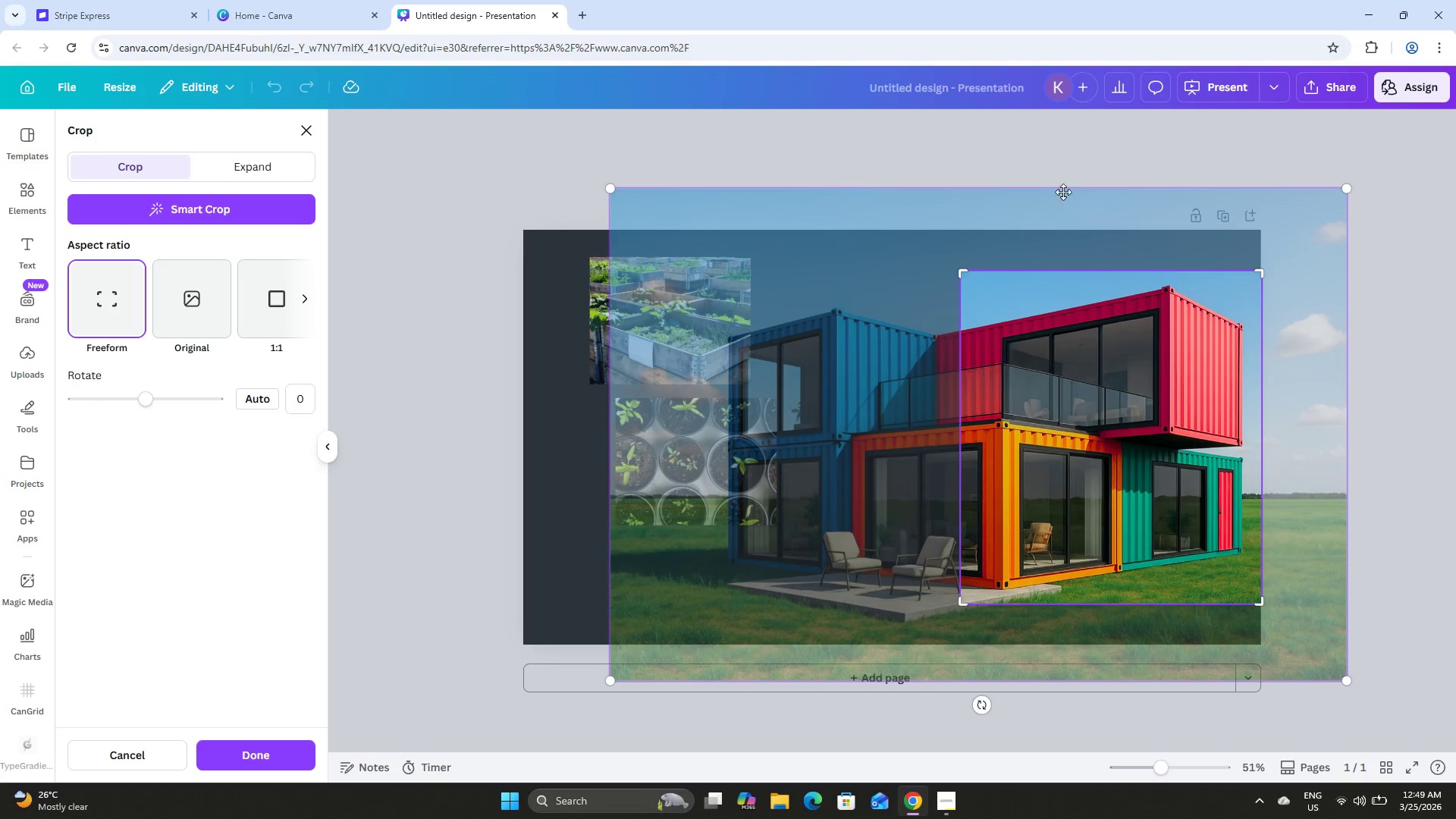 
left_click([1025, 143])
 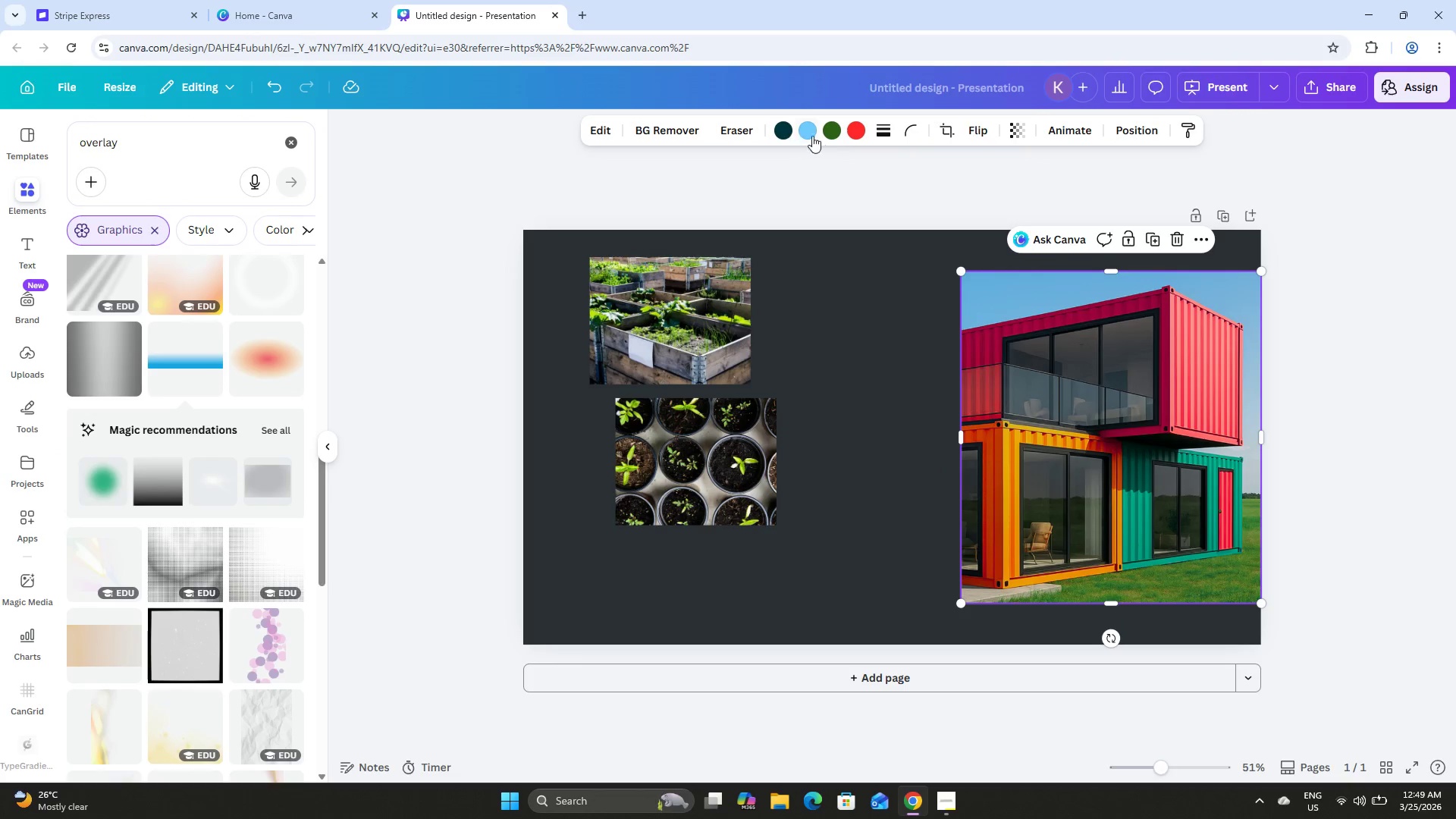 
left_click([858, 129])
 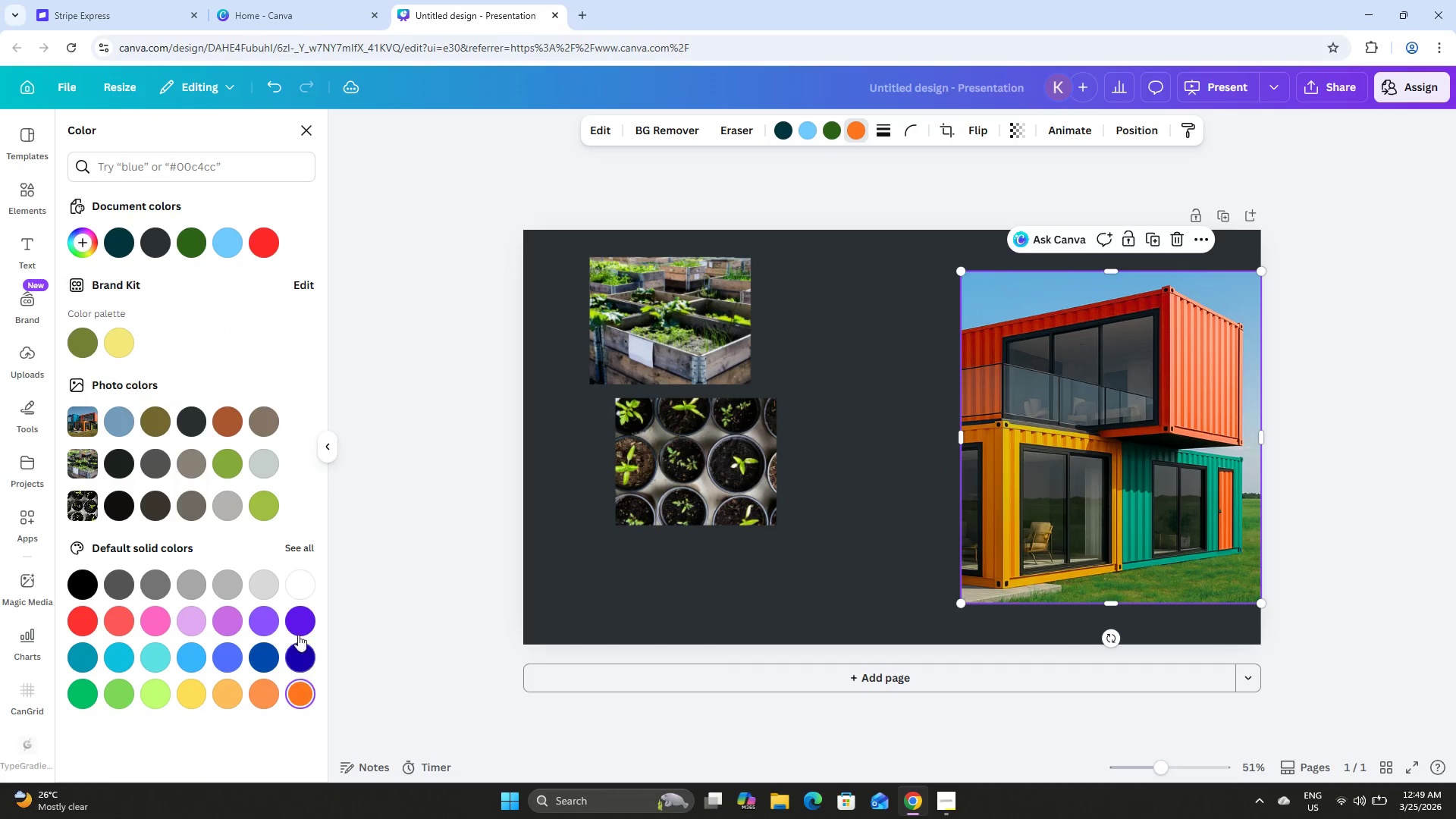 
left_click([88, 621])
 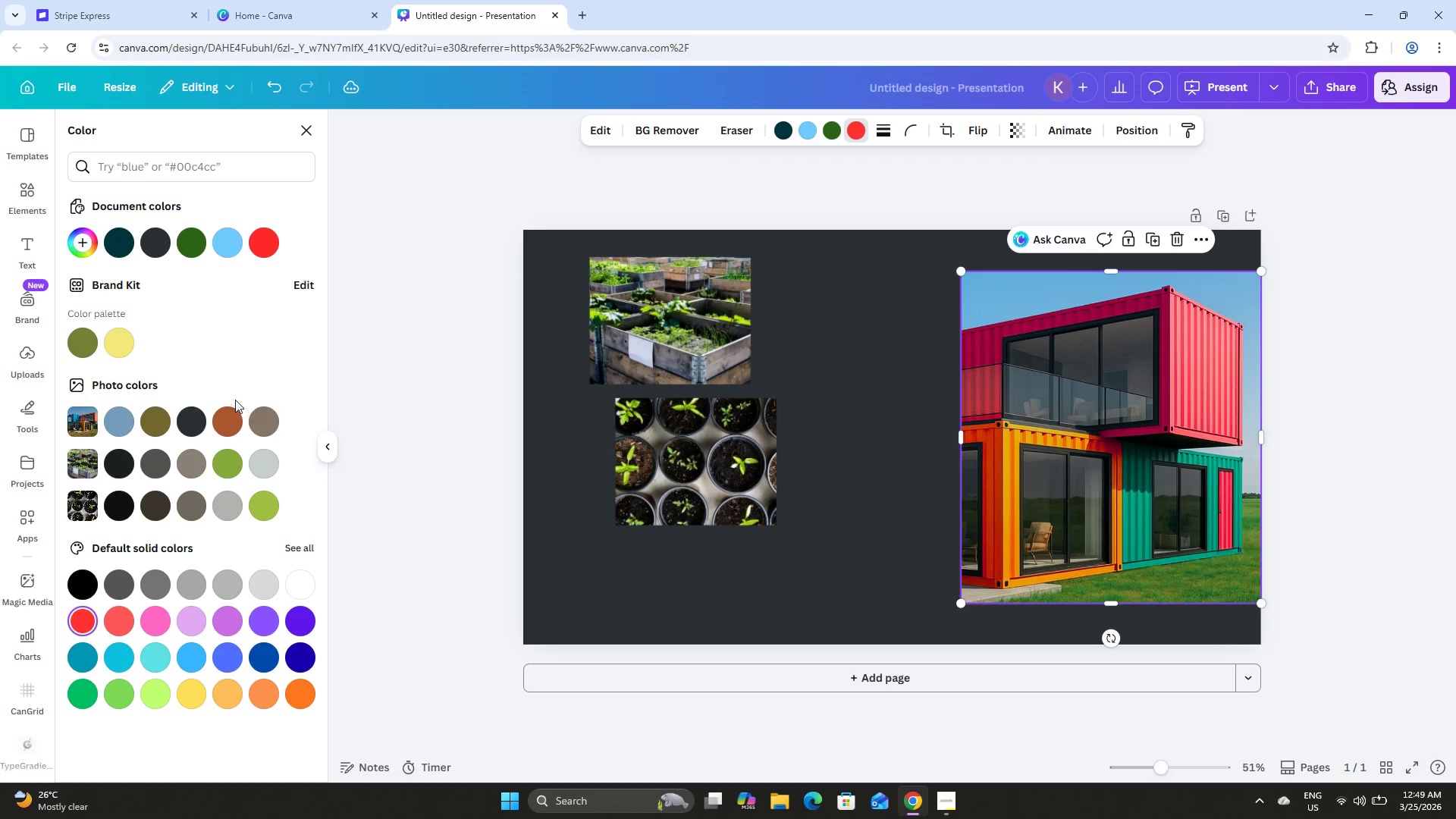 
left_click([226, 416])
 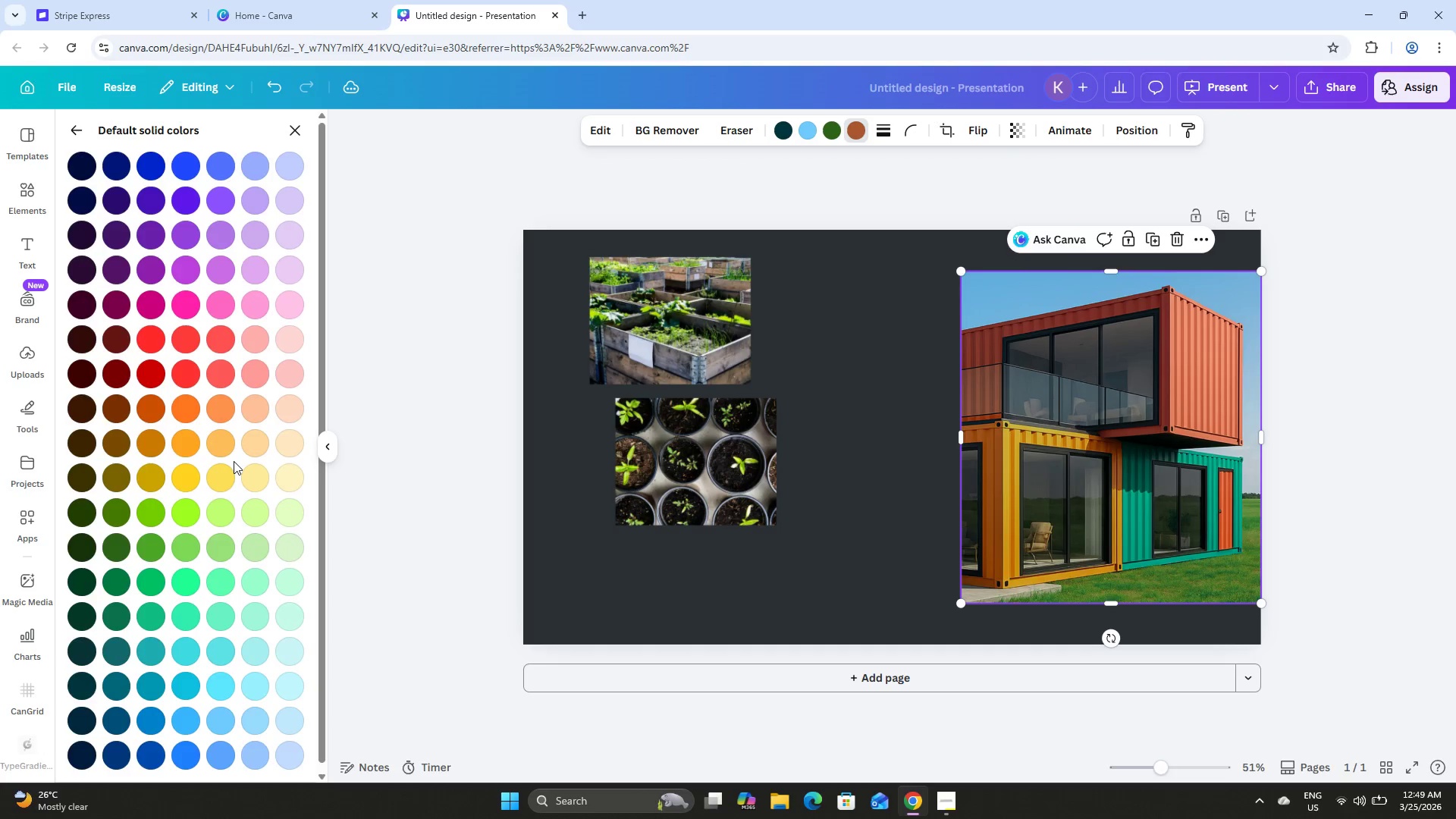 
left_click([155, 377])
 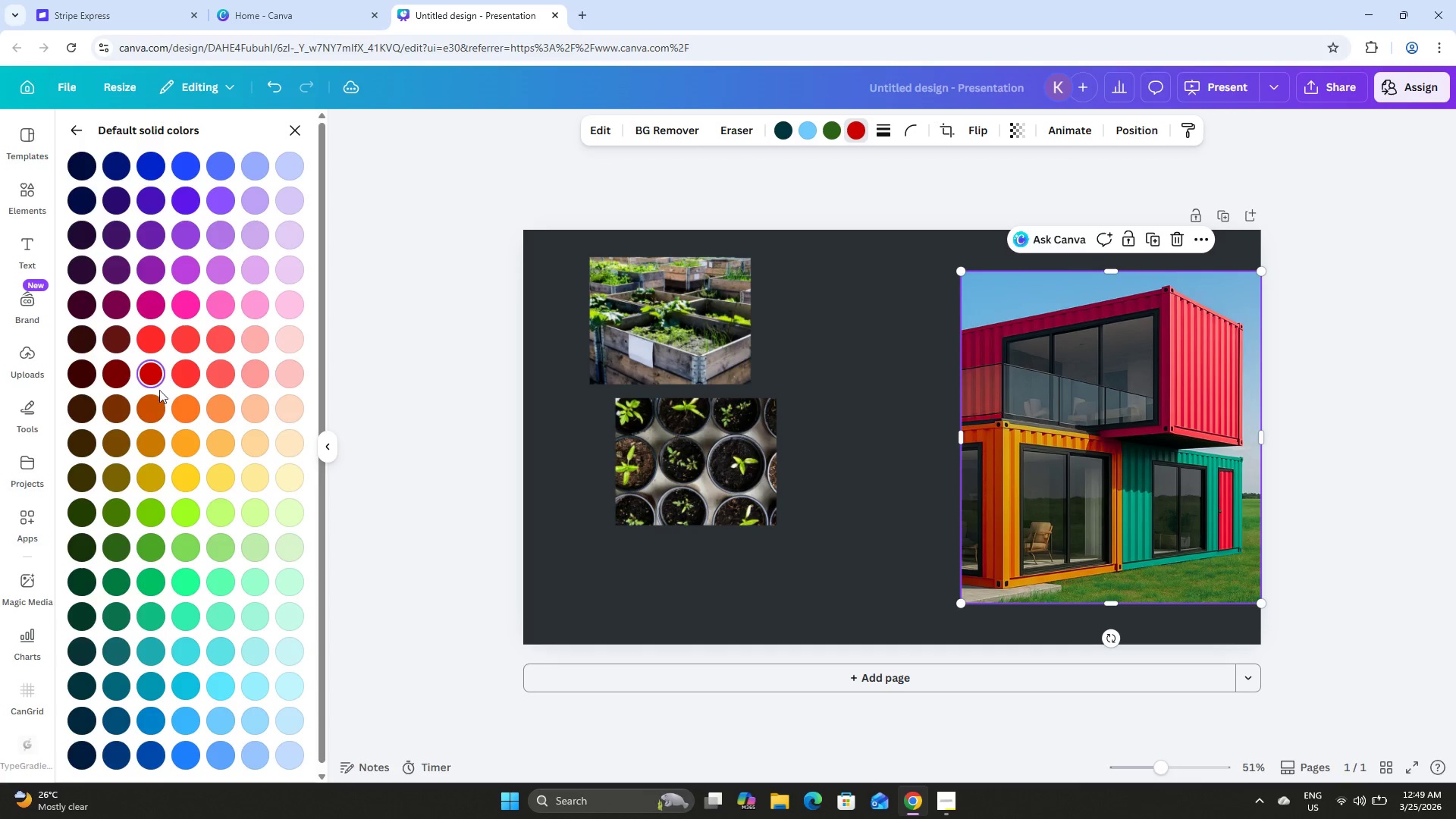 
left_click([170, 383])
 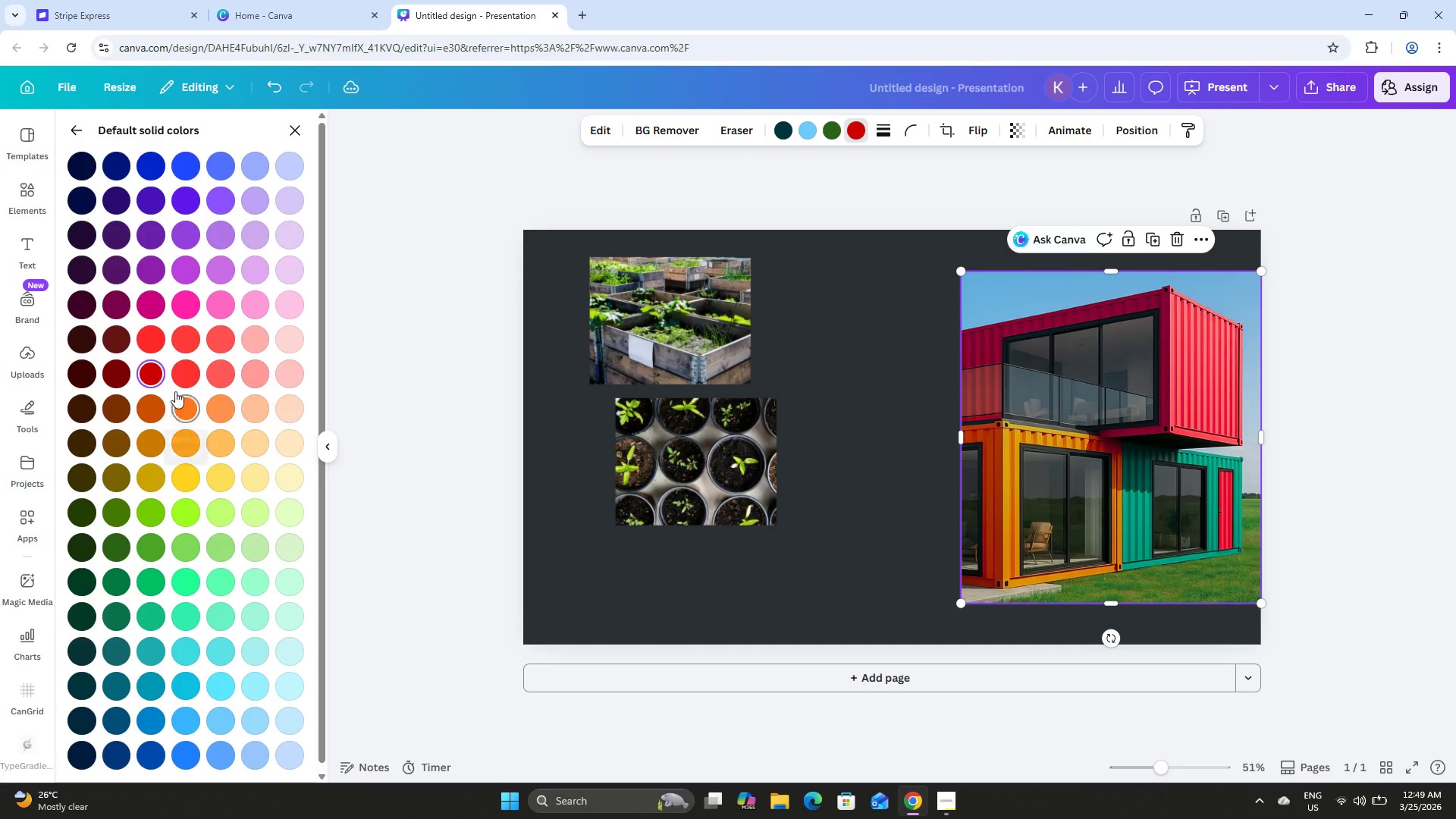 
left_click([189, 377])
 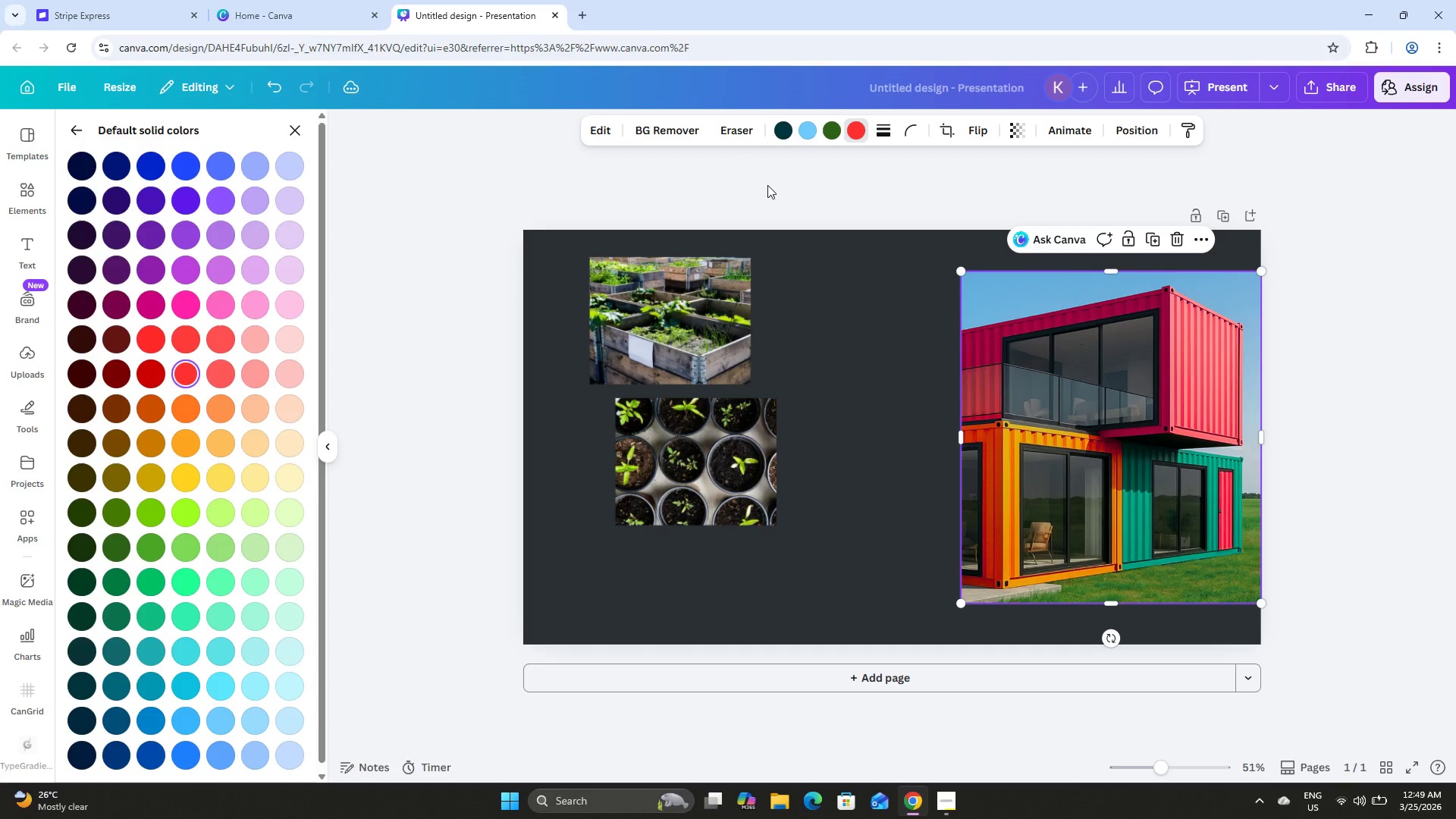 
left_click([833, 128])
 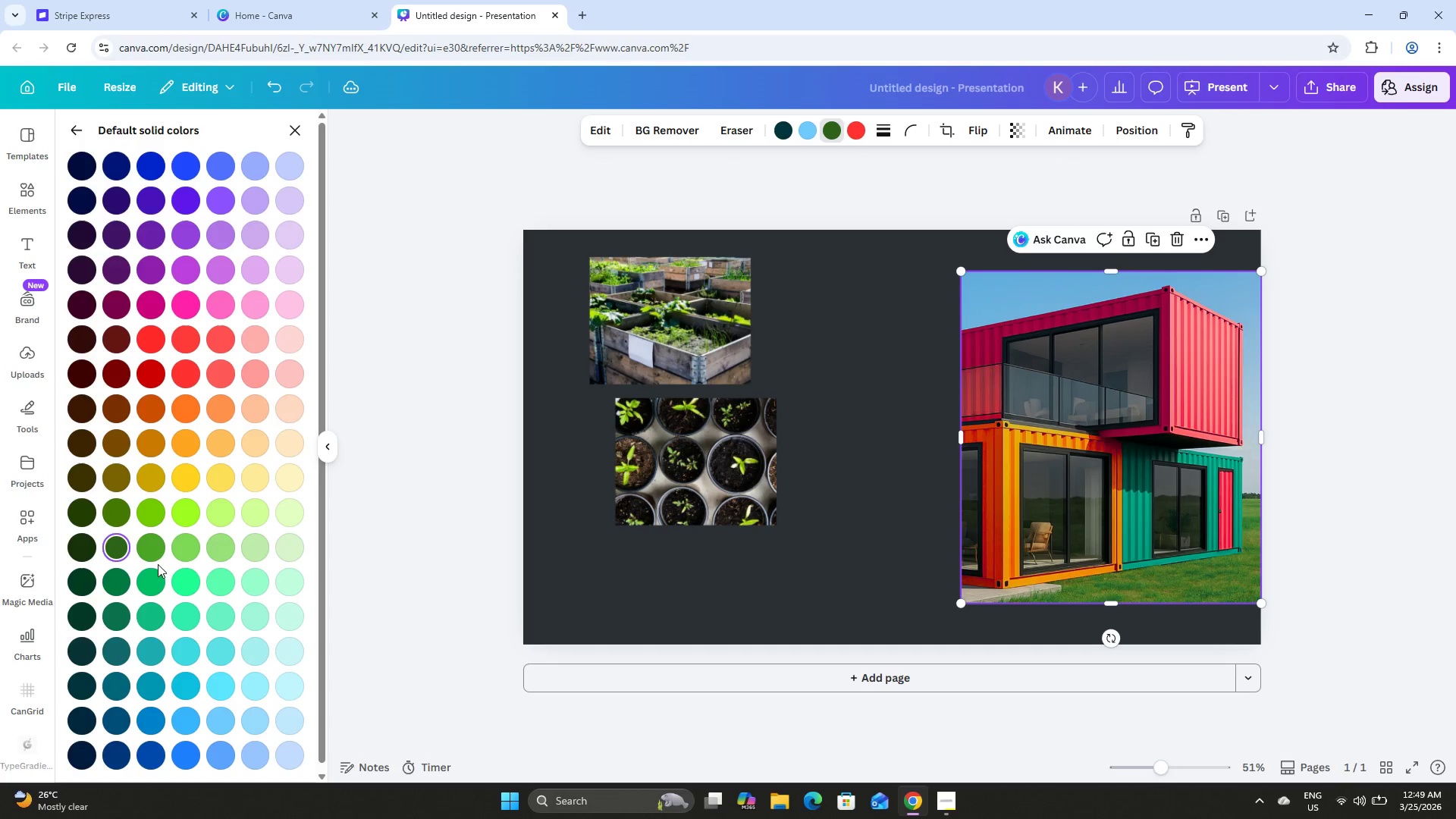 
left_click([149, 539])
 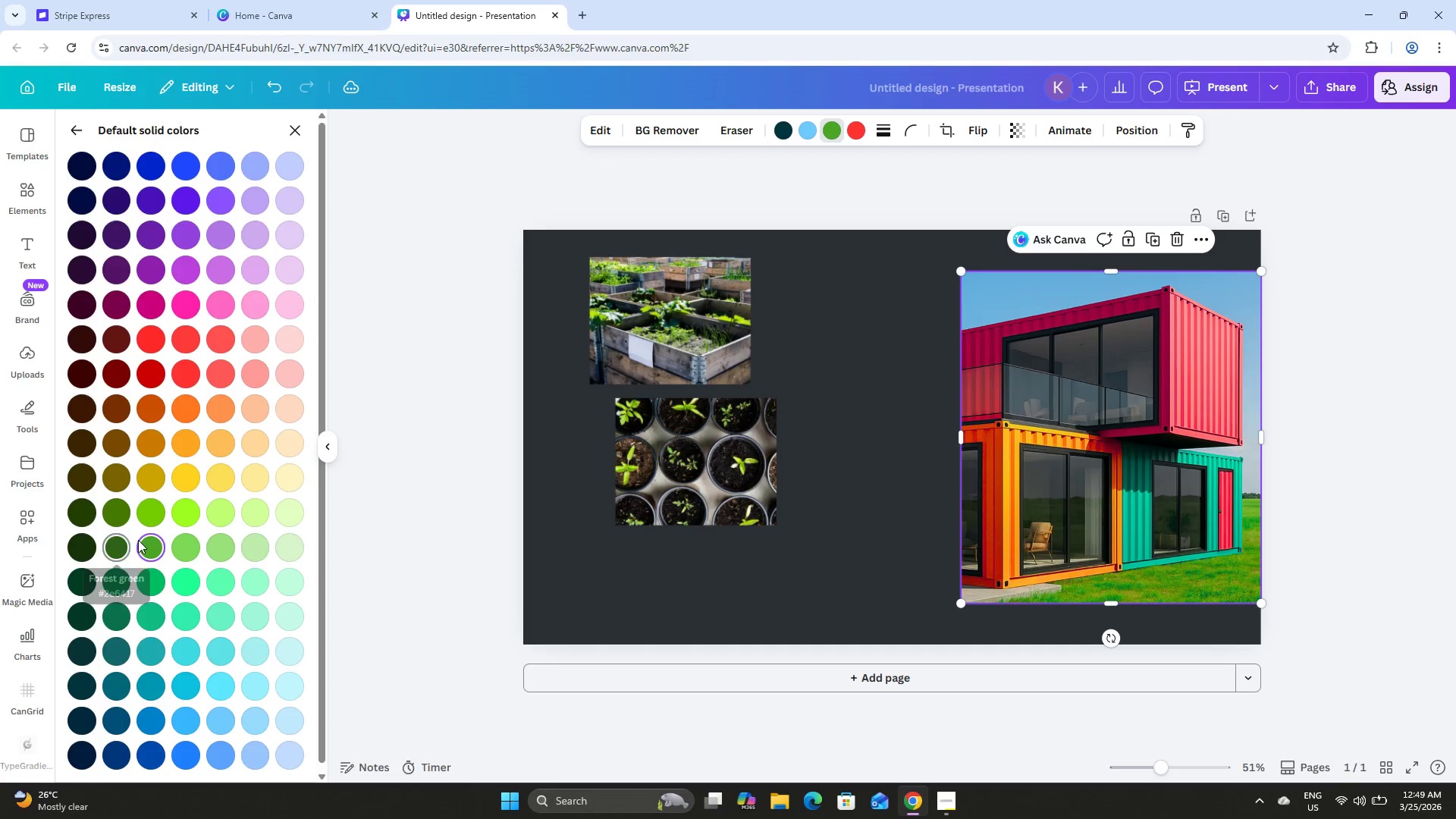 
left_click([111, 548])
 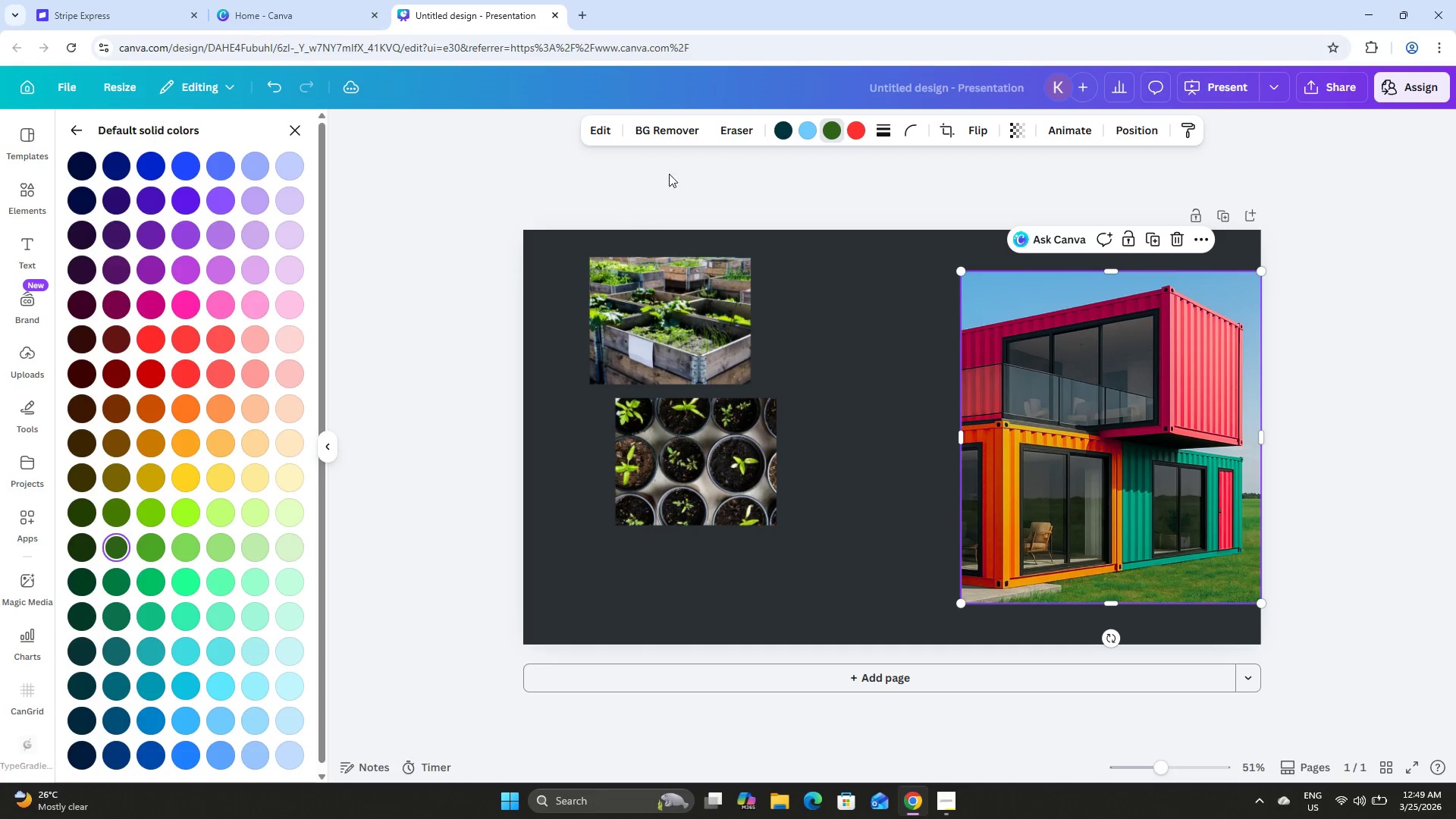 
left_click([817, 130])
 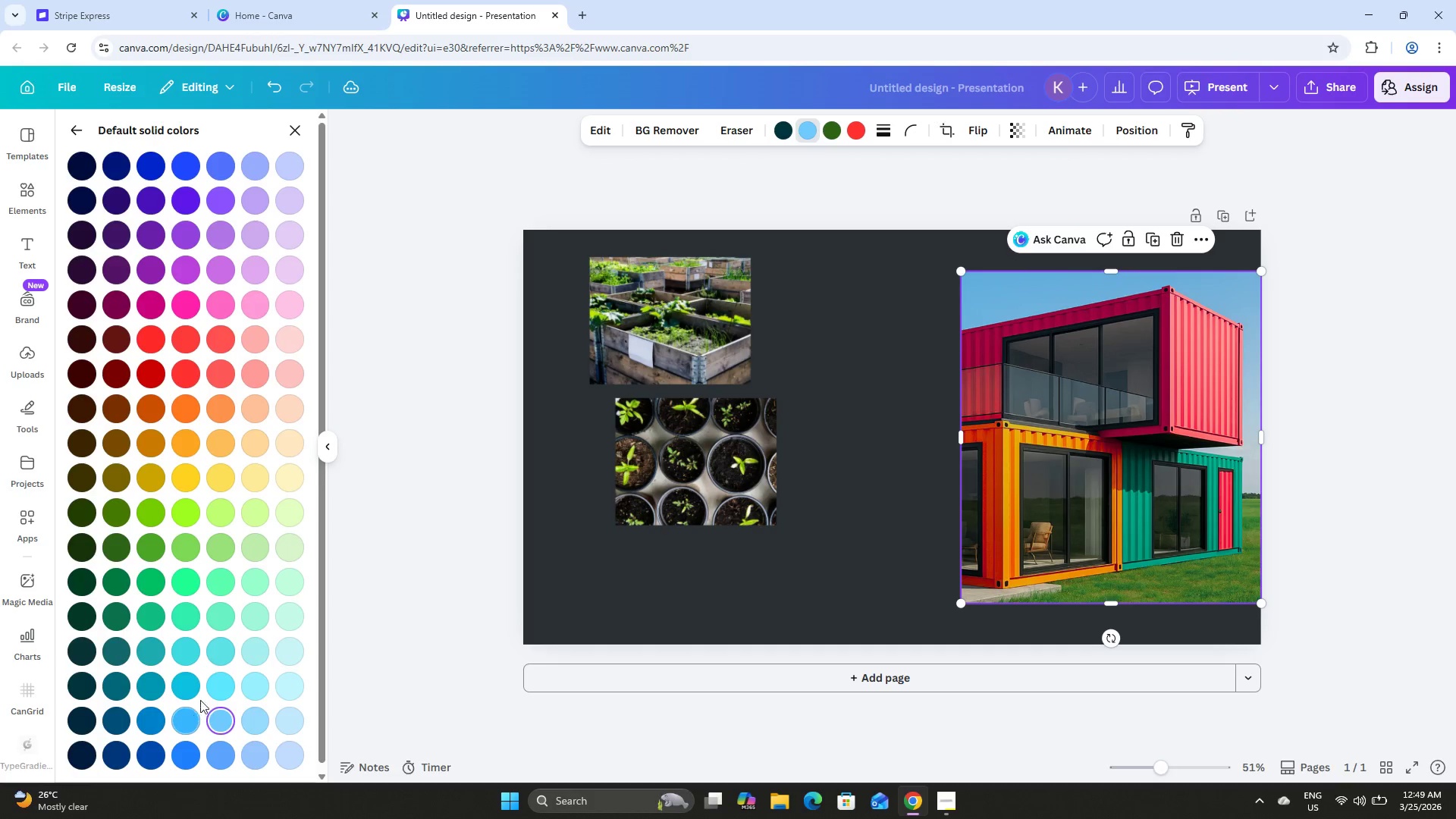 
left_click([194, 688])
 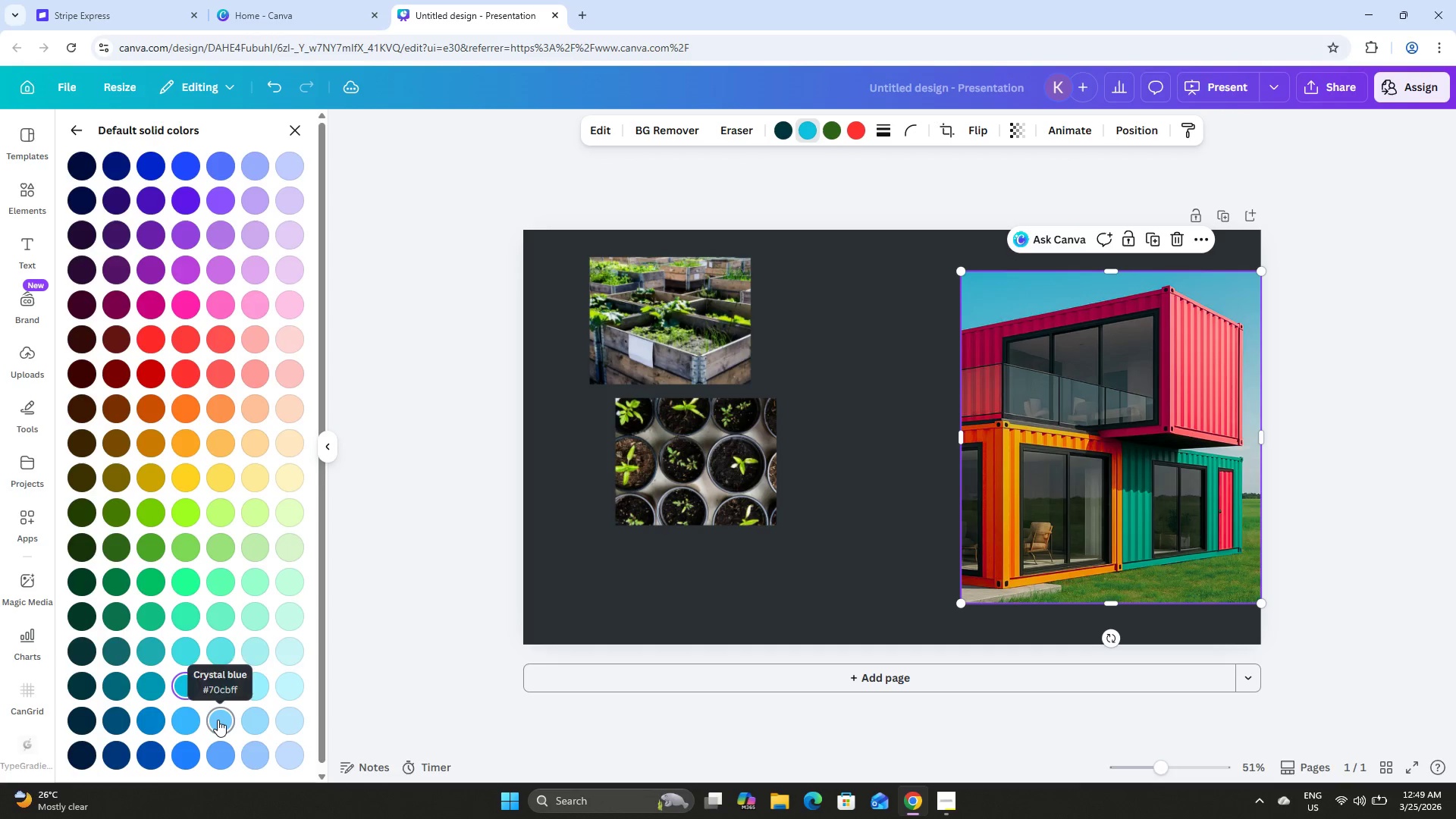 
double_click([190, 720])
 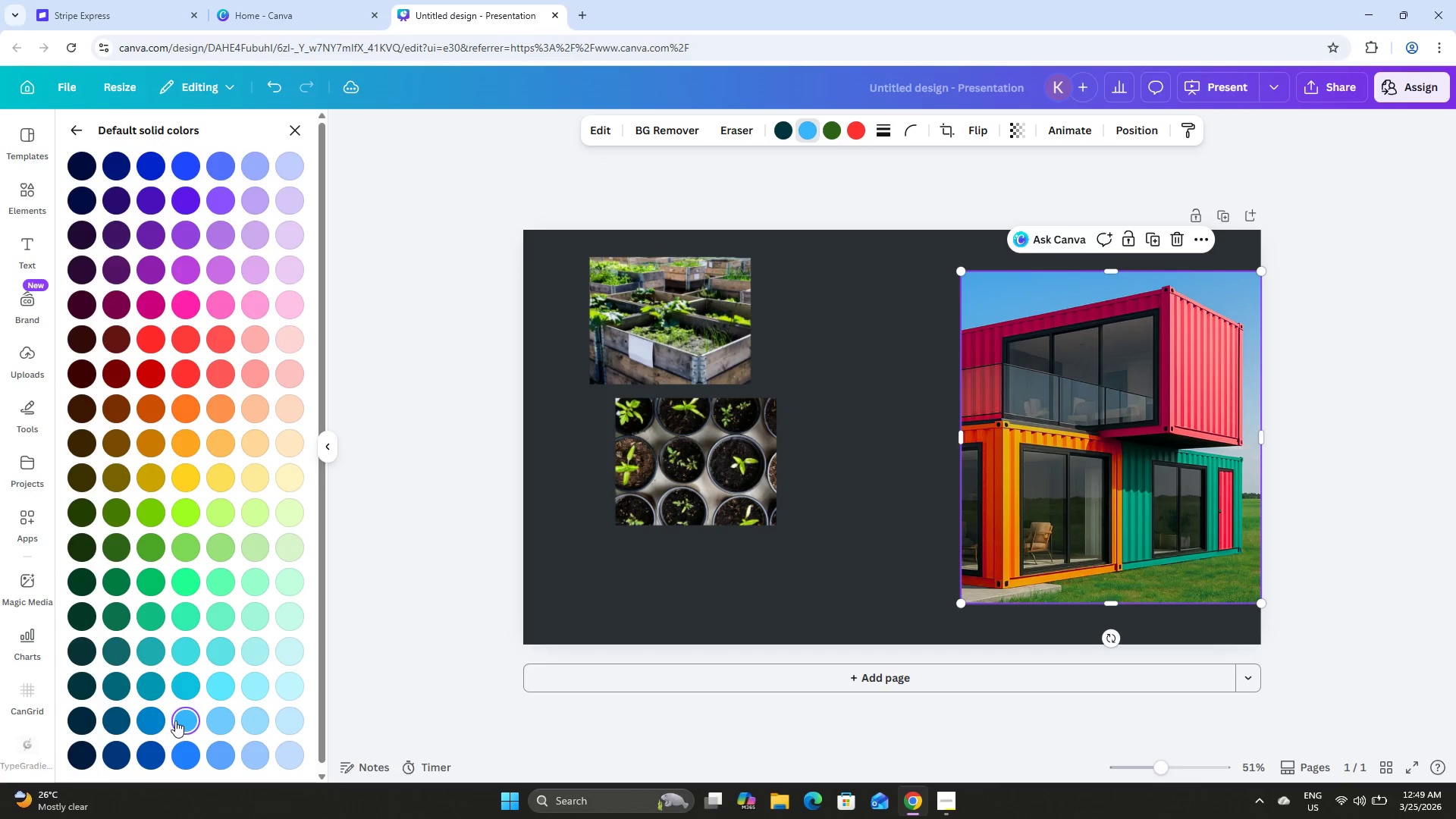 
left_click([161, 719])
 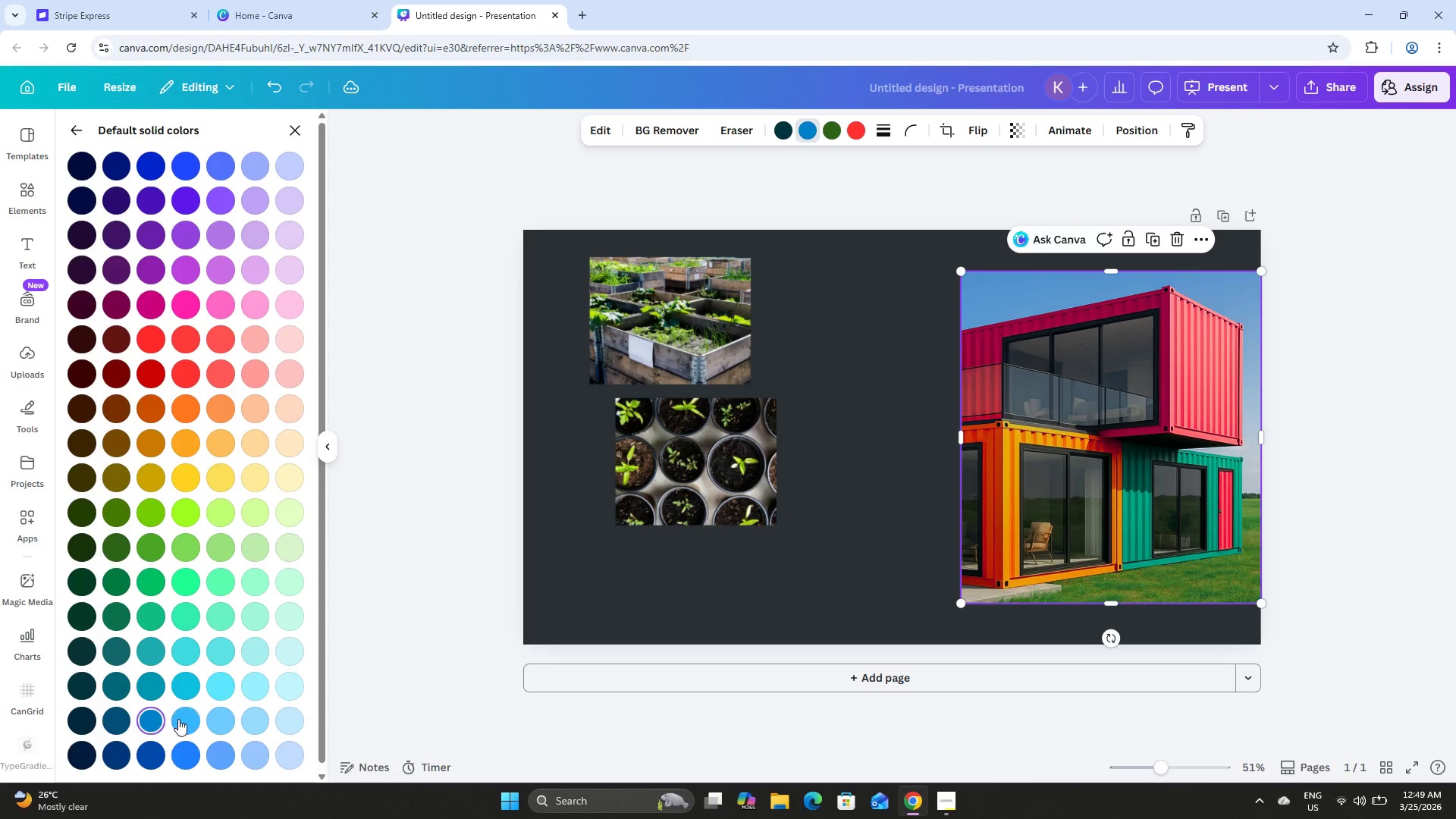 
left_click([180, 718])
 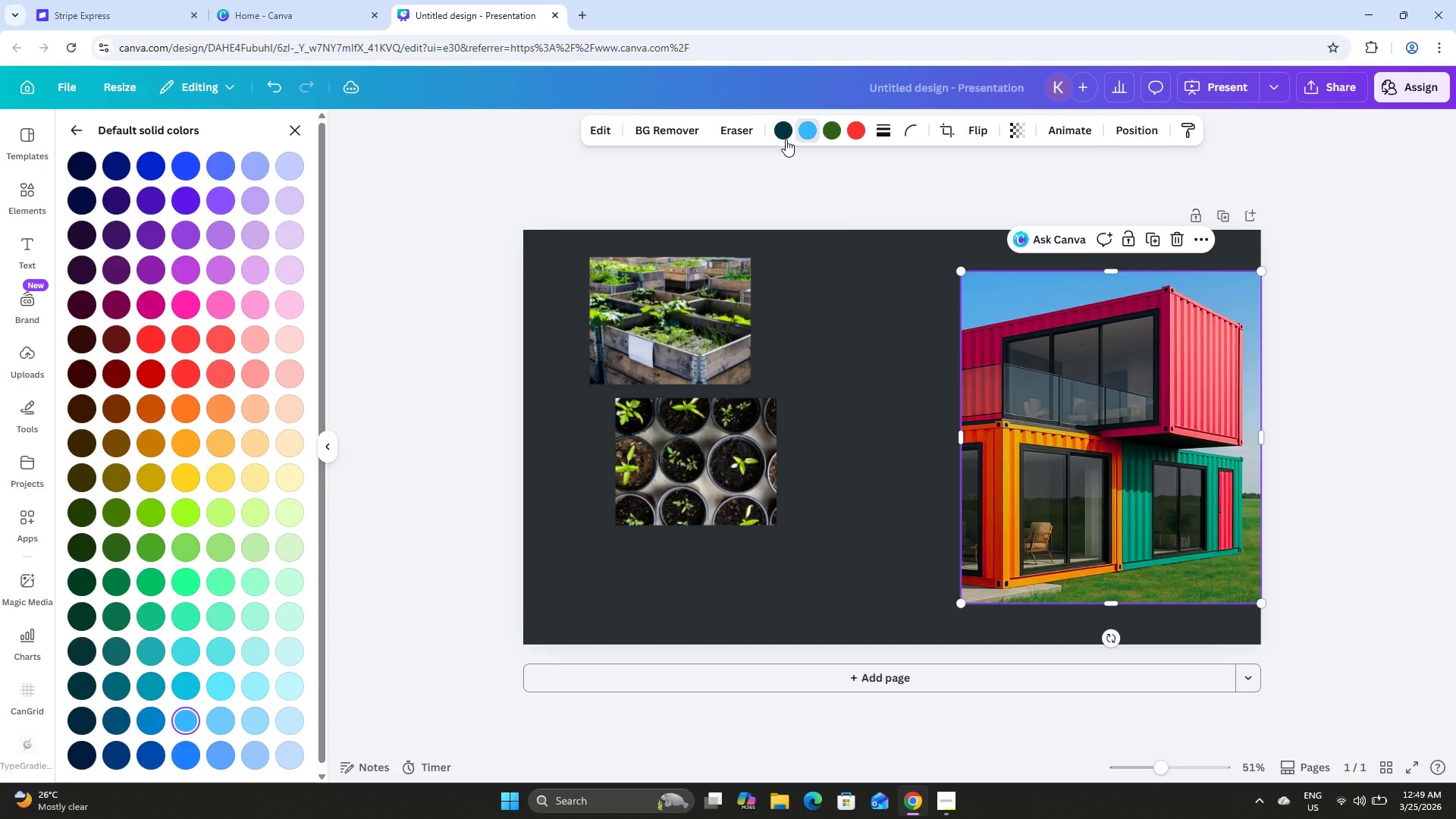 
double_click([718, 471])
 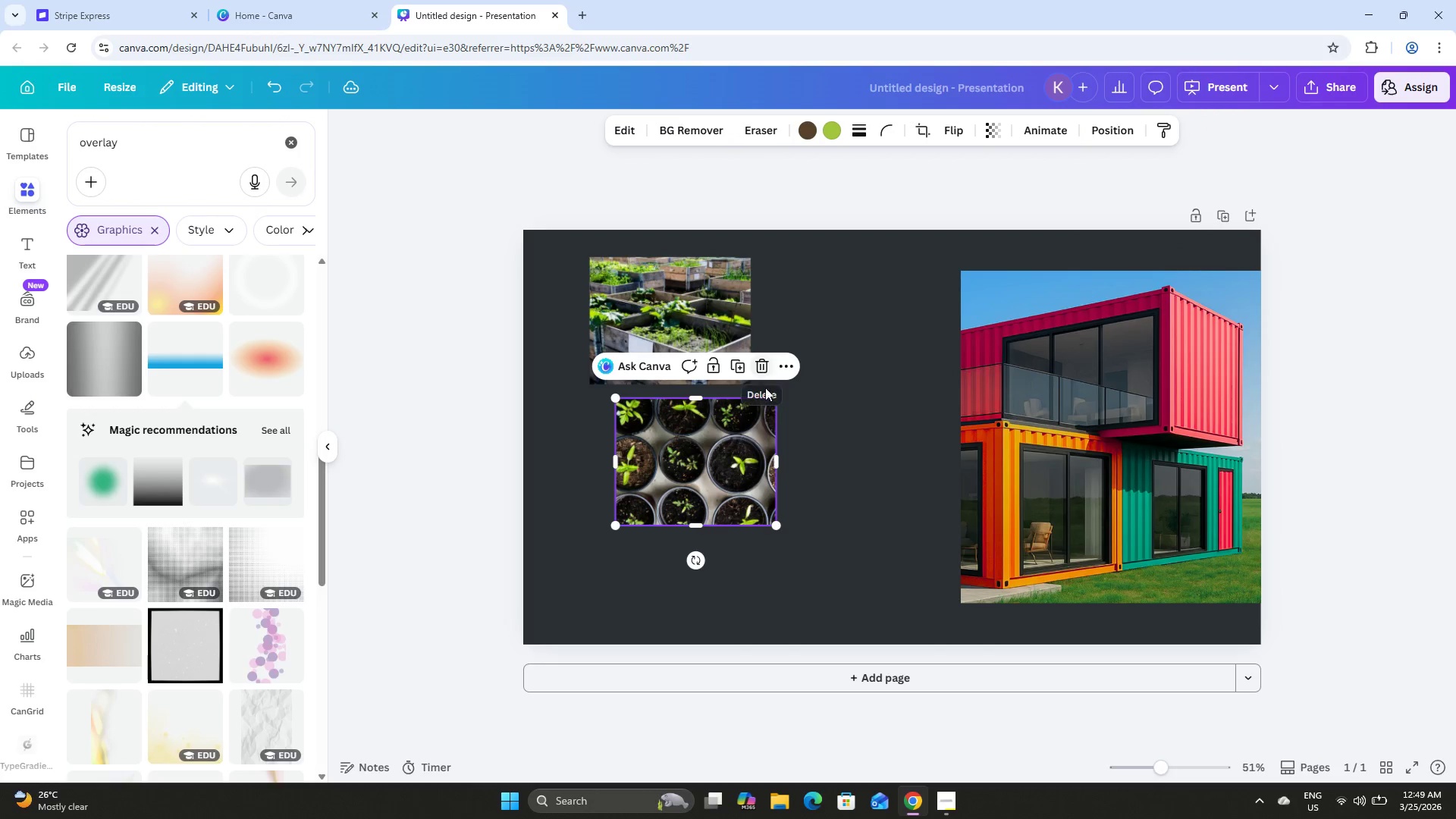 
left_click_drag(start_coordinate=[704, 473], to_coordinate=[854, 551])
 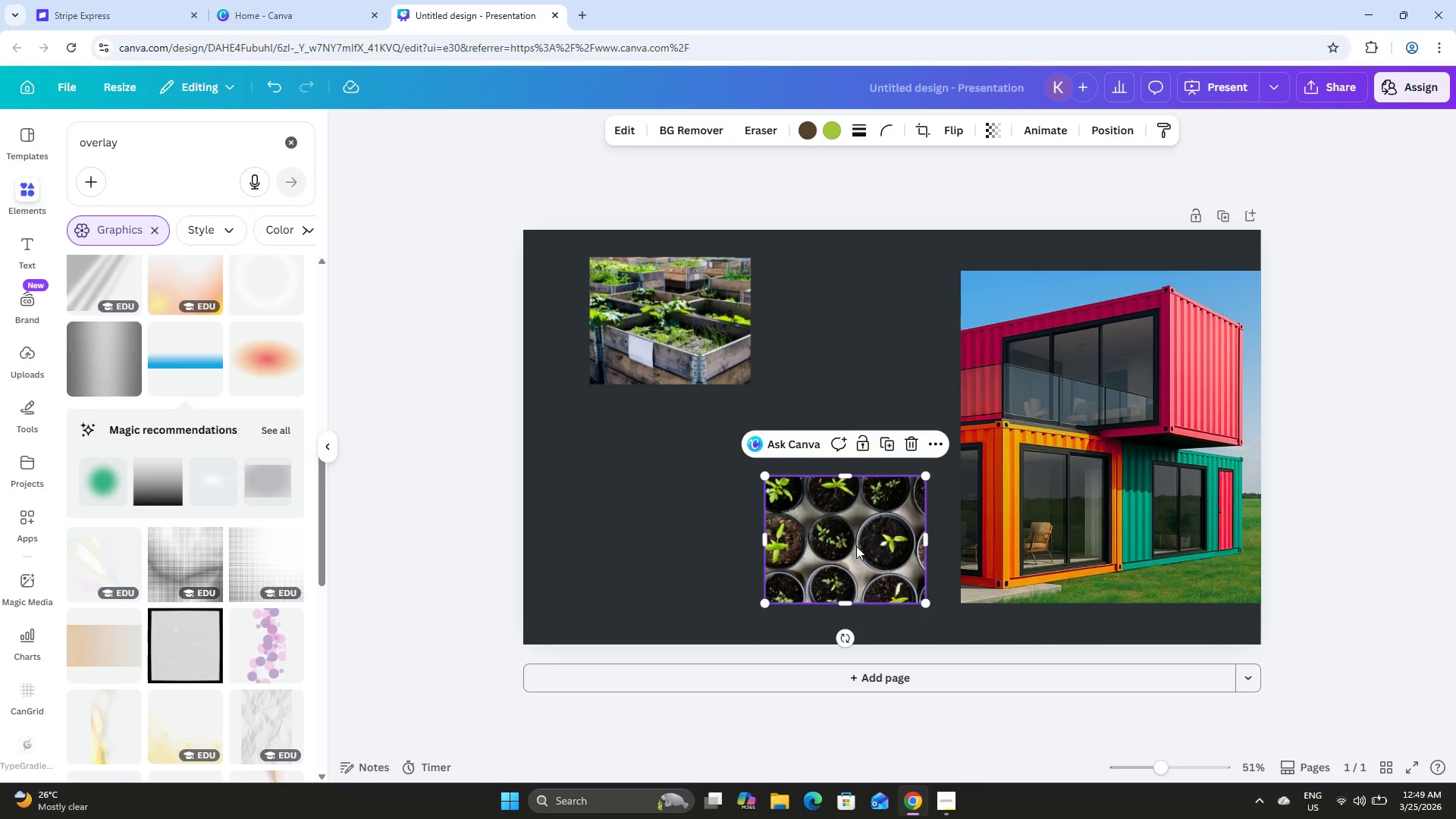 
left_click_drag(start_coordinate=[856, 546], to_coordinate=[626, 573])
 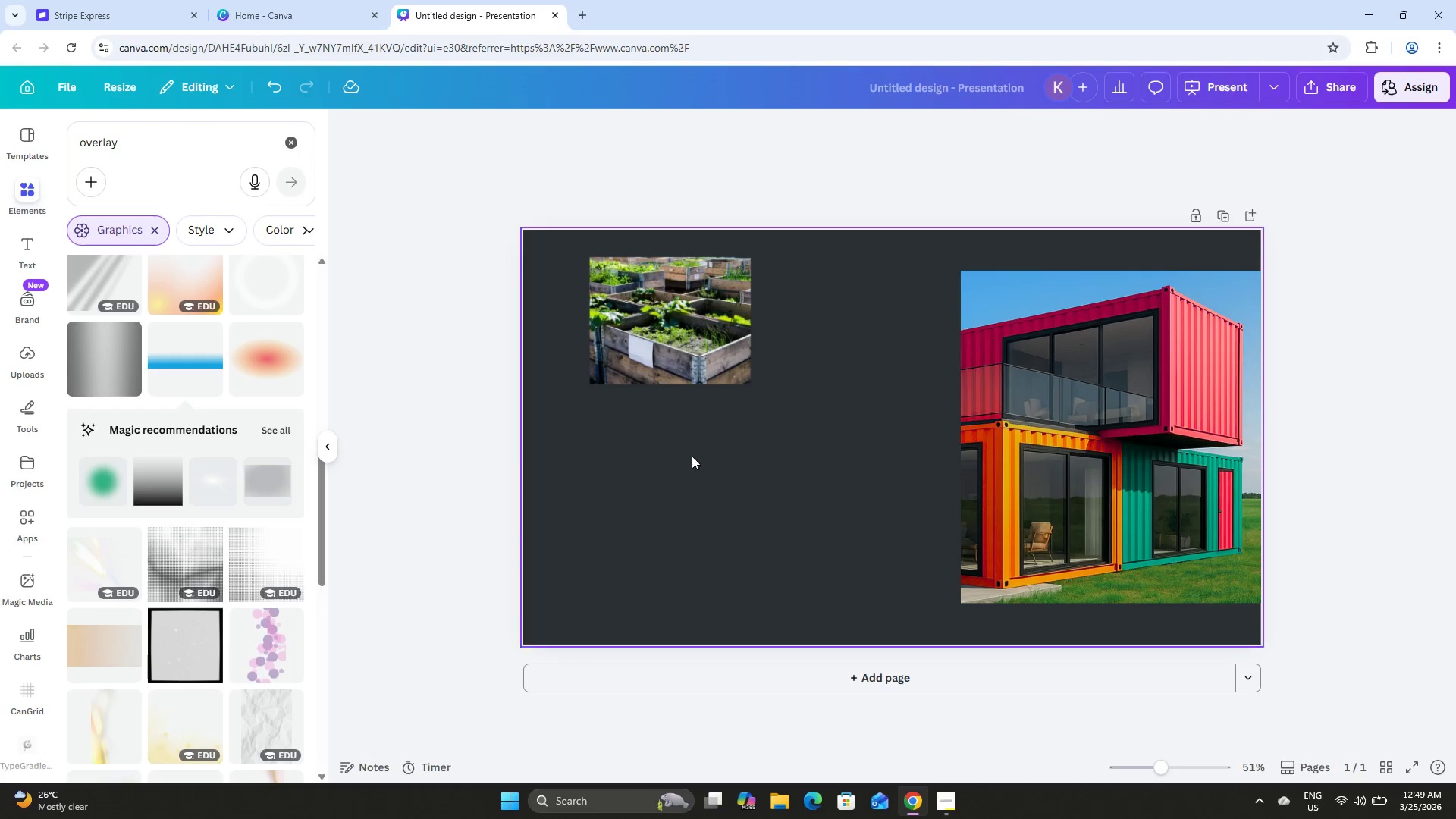 
double_click([698, 325])
 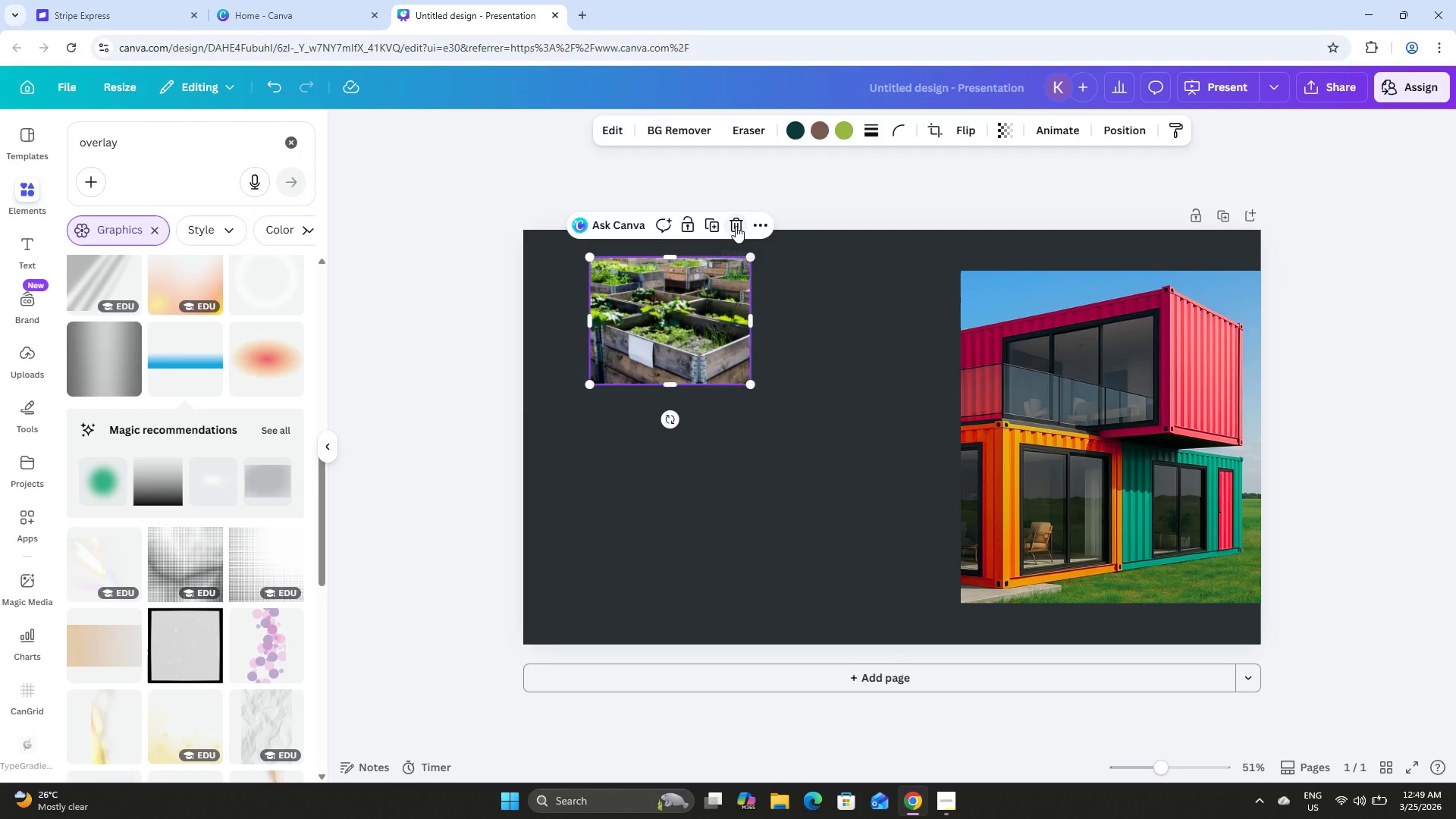 
double_click([827, 337])
 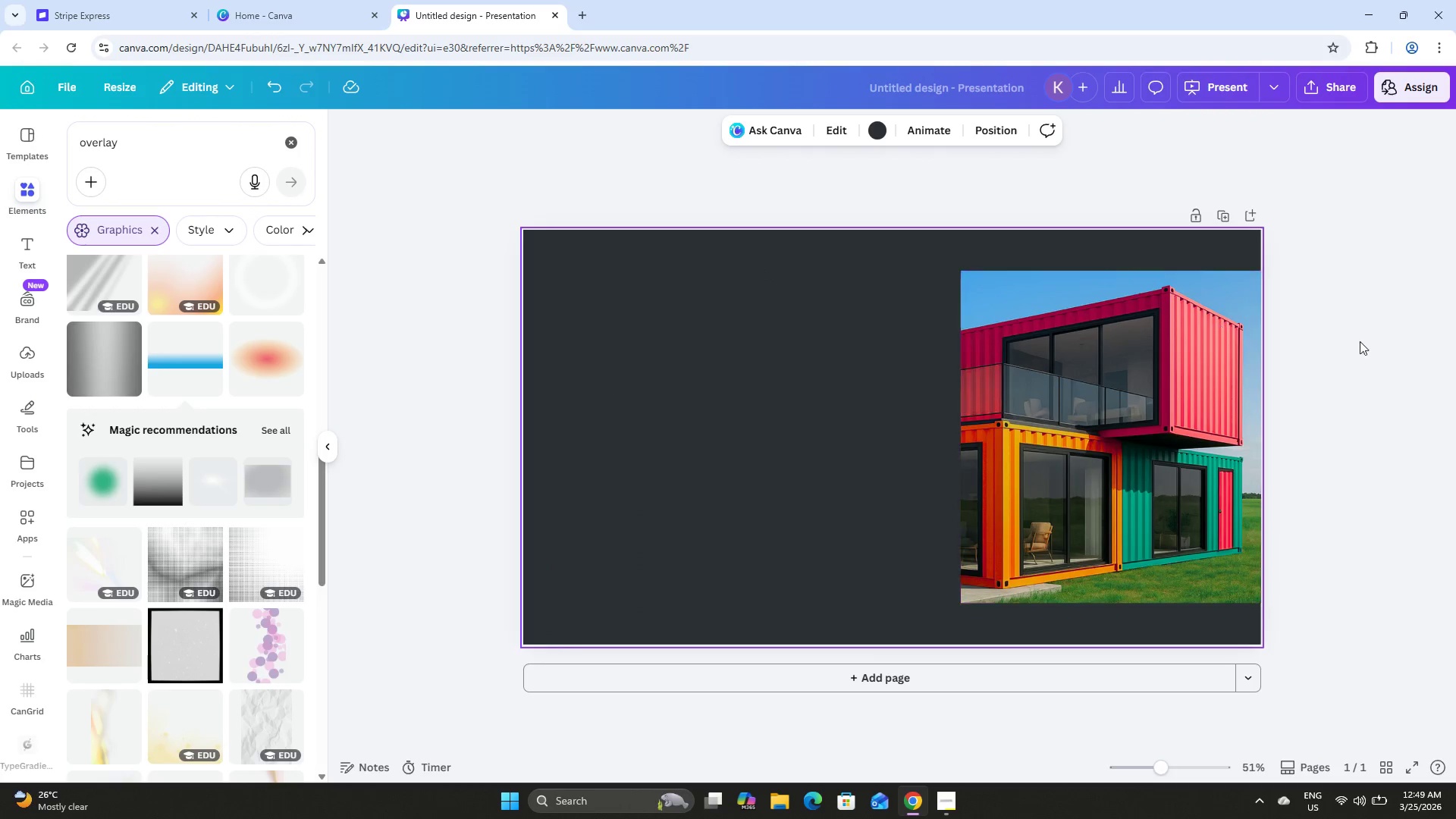 
triple_click([1365, 341])
 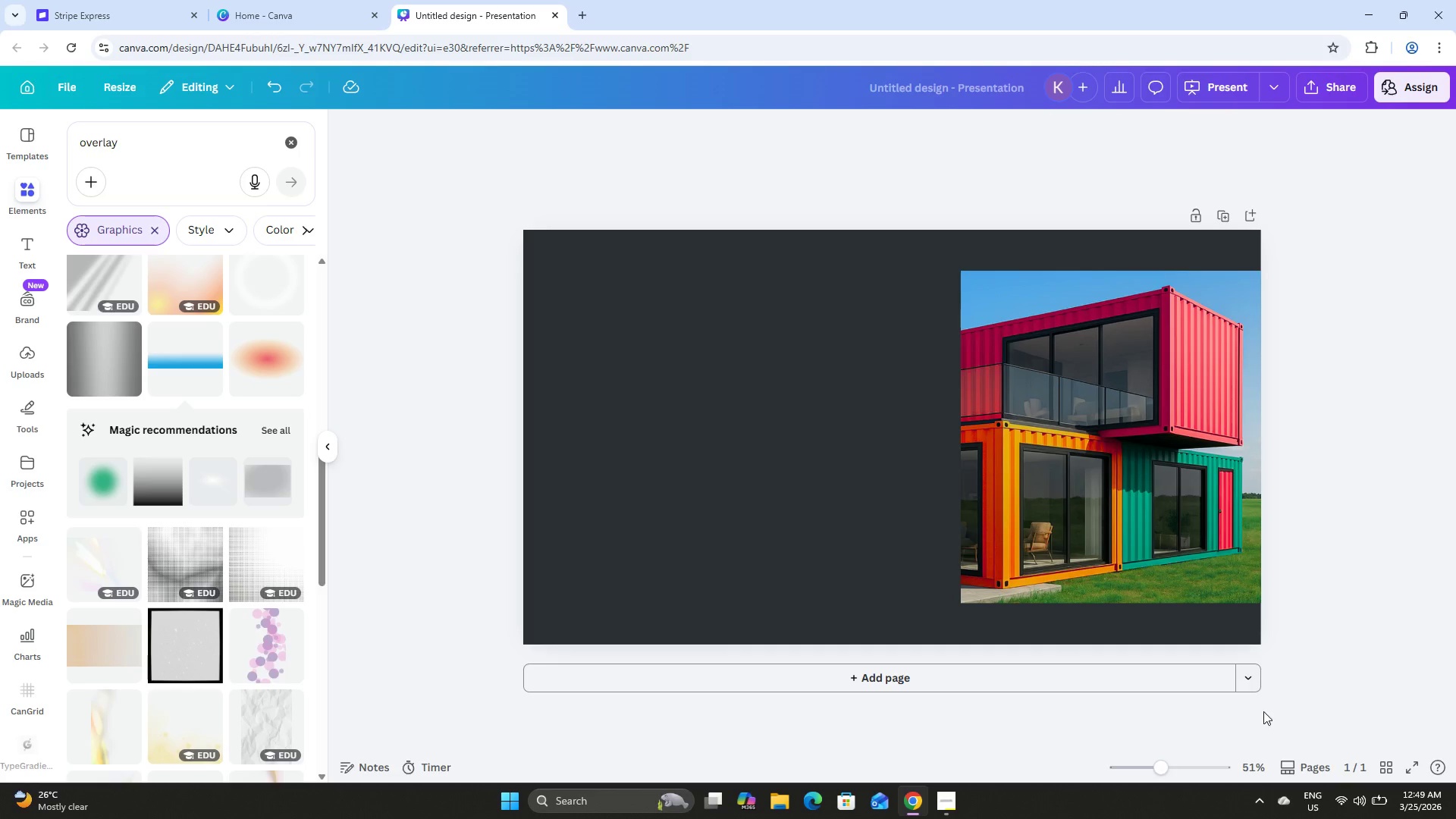 
left_click_drag(start_coordinate=[1169, 762], to_coordinate=[1174, 755])
 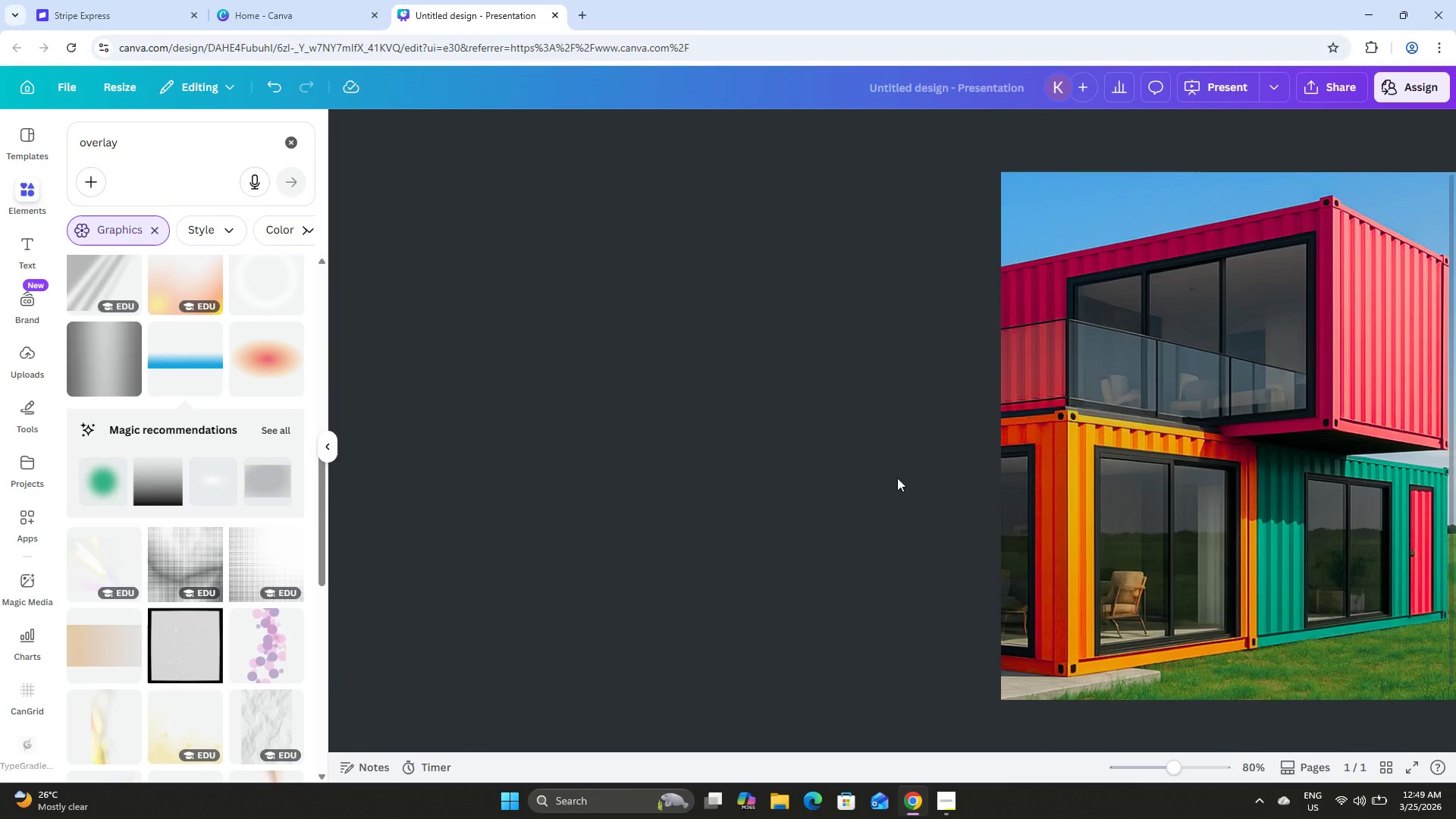 
left_click([850, 452])
 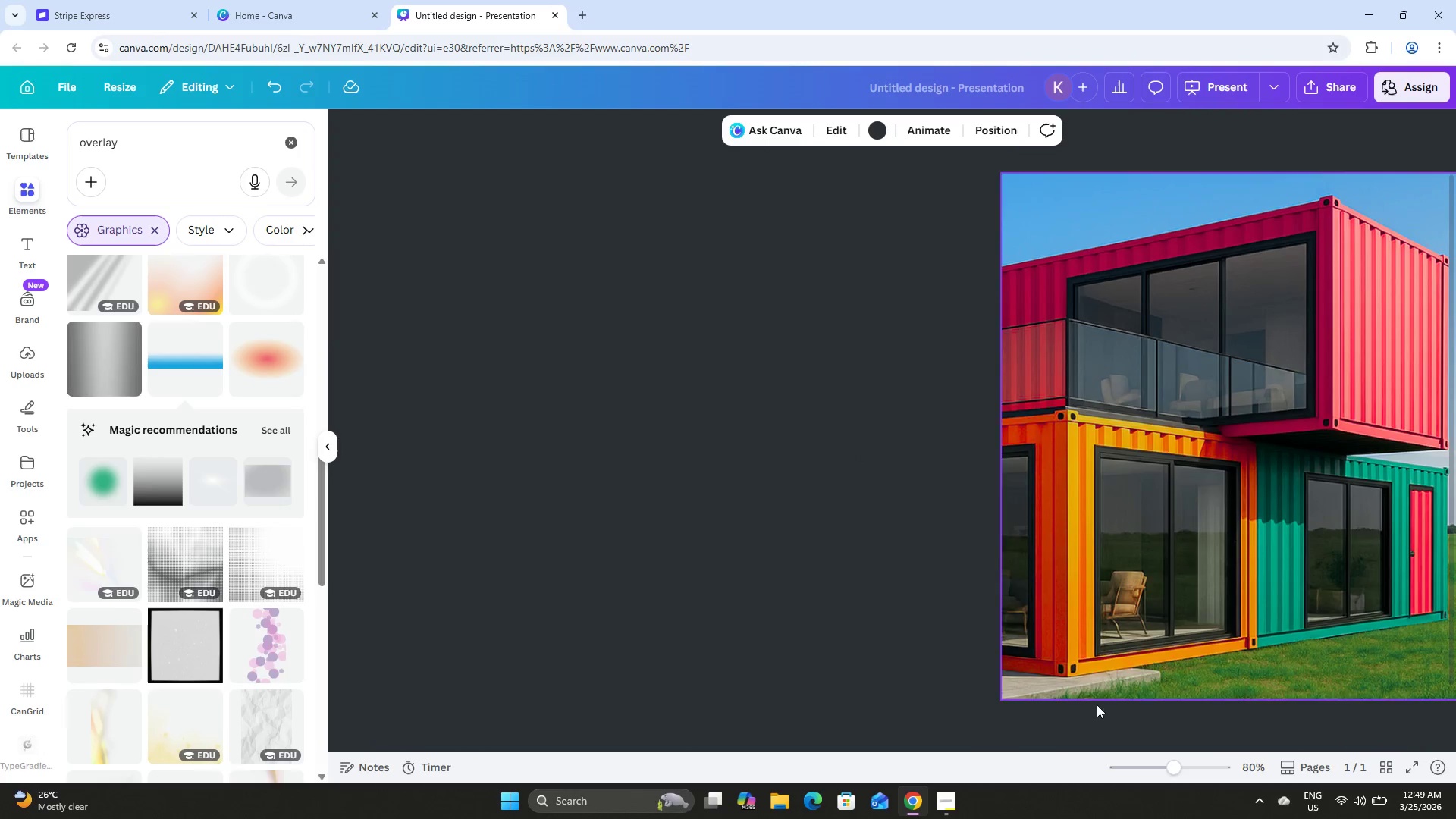 
left_click_drag(start_coordinate=[1178, 762], to_coordinate=[1194, 765])
 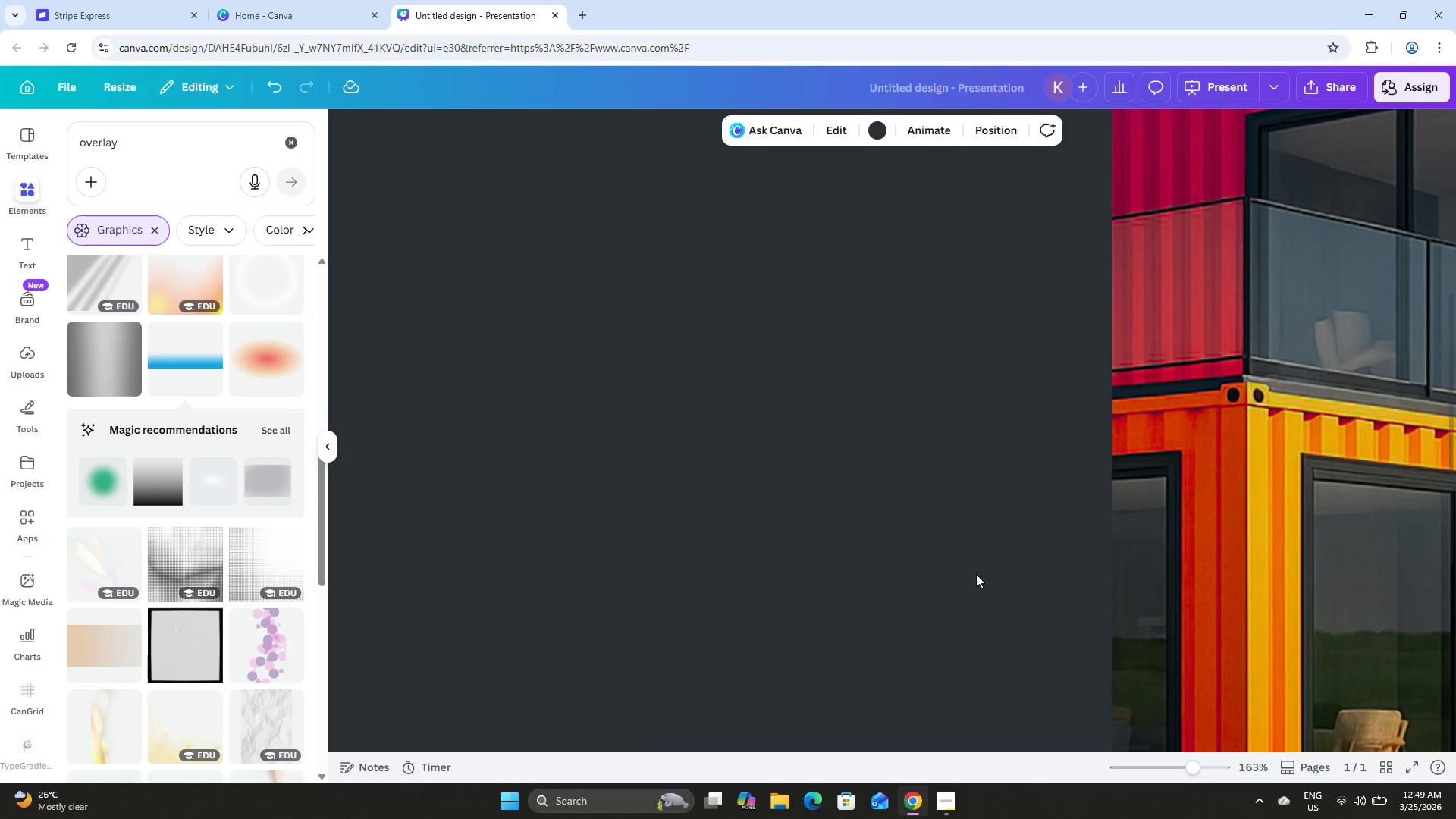 
left_click([955, 558])
 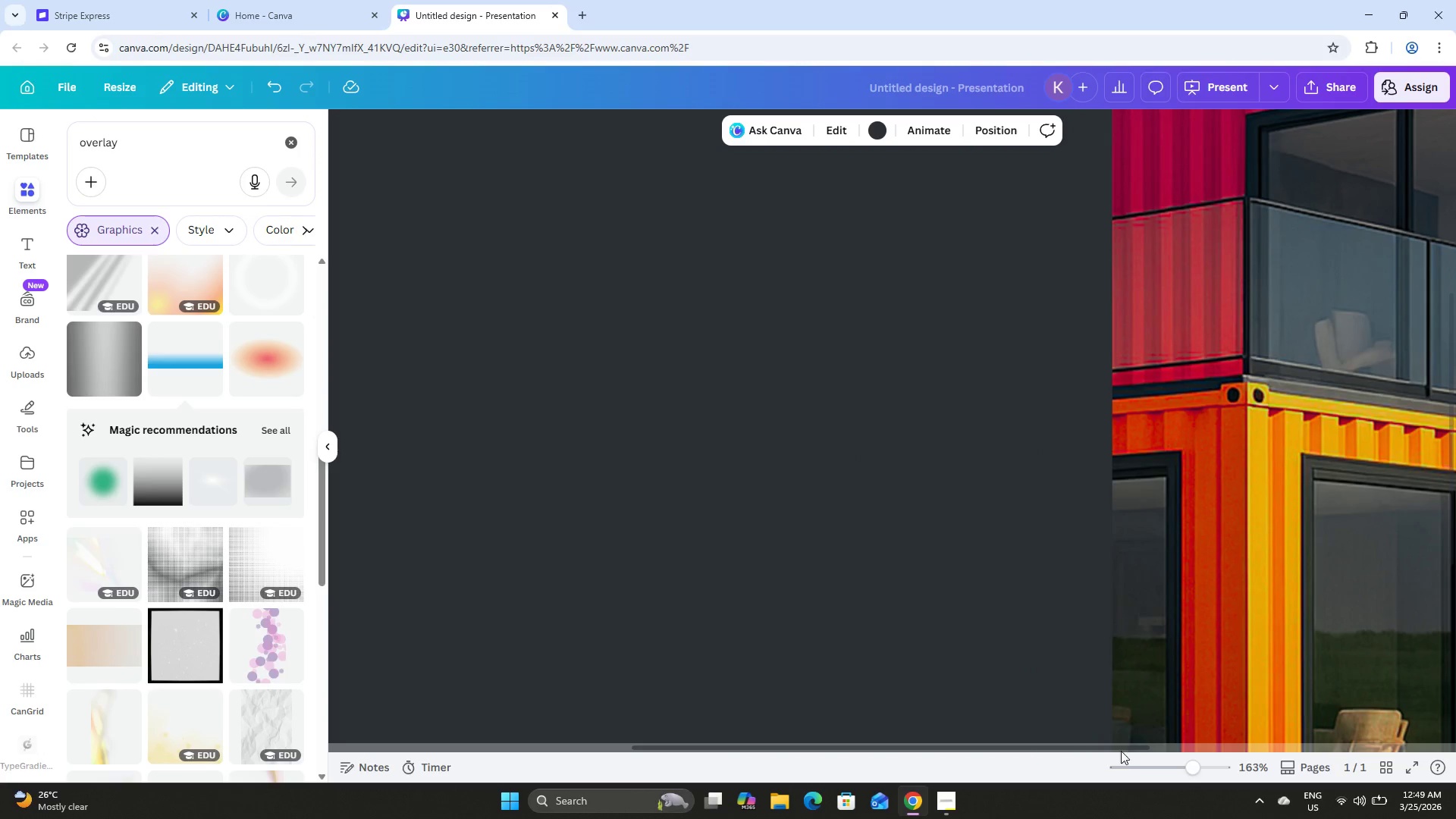 
scroll: coordinate [1043, 653], scroll_direction: down, amount: 3.0
 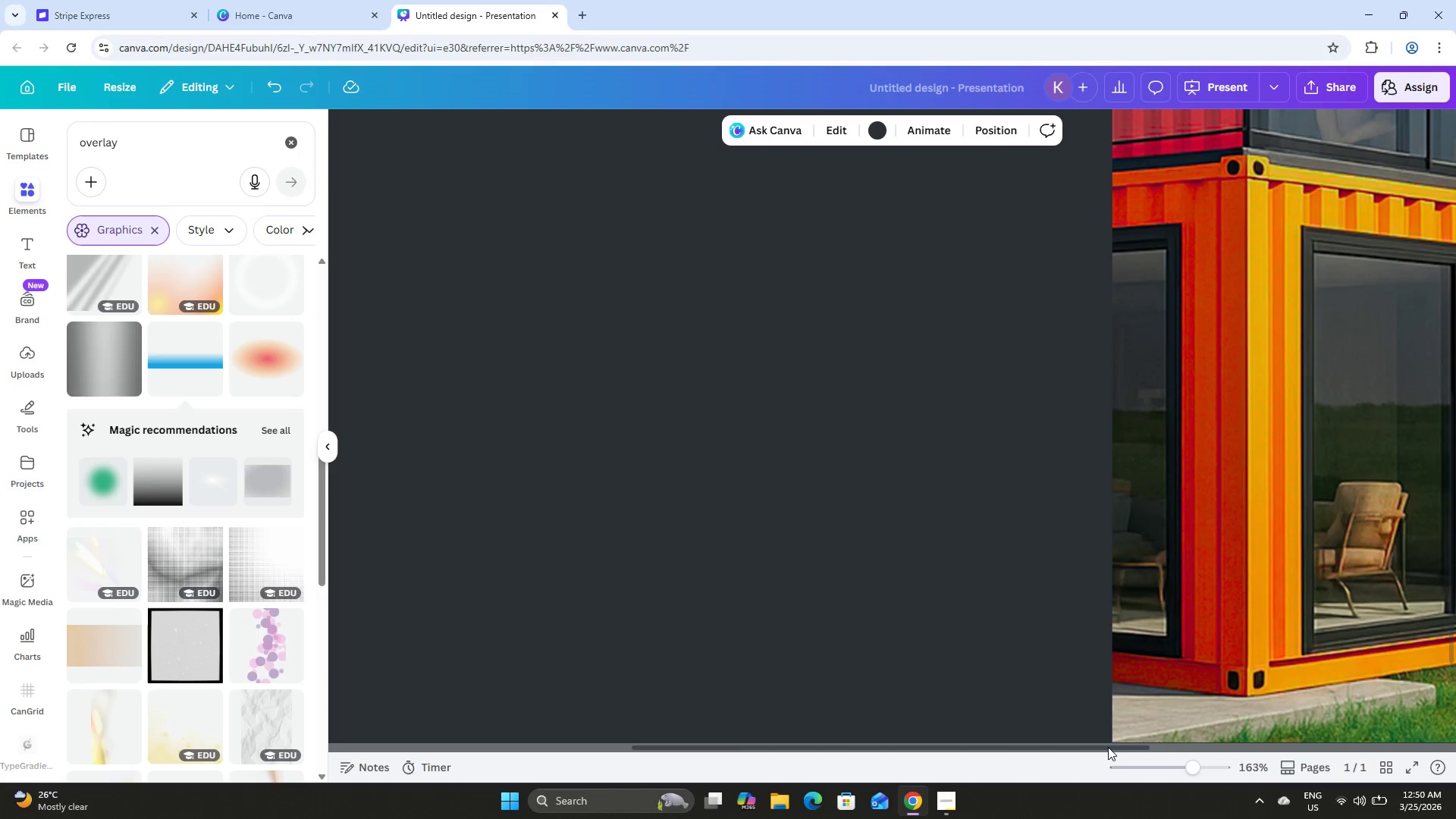 
left_click_drag(start_coordinate=[1107, 746], to_coordinate=[1350, 756])
 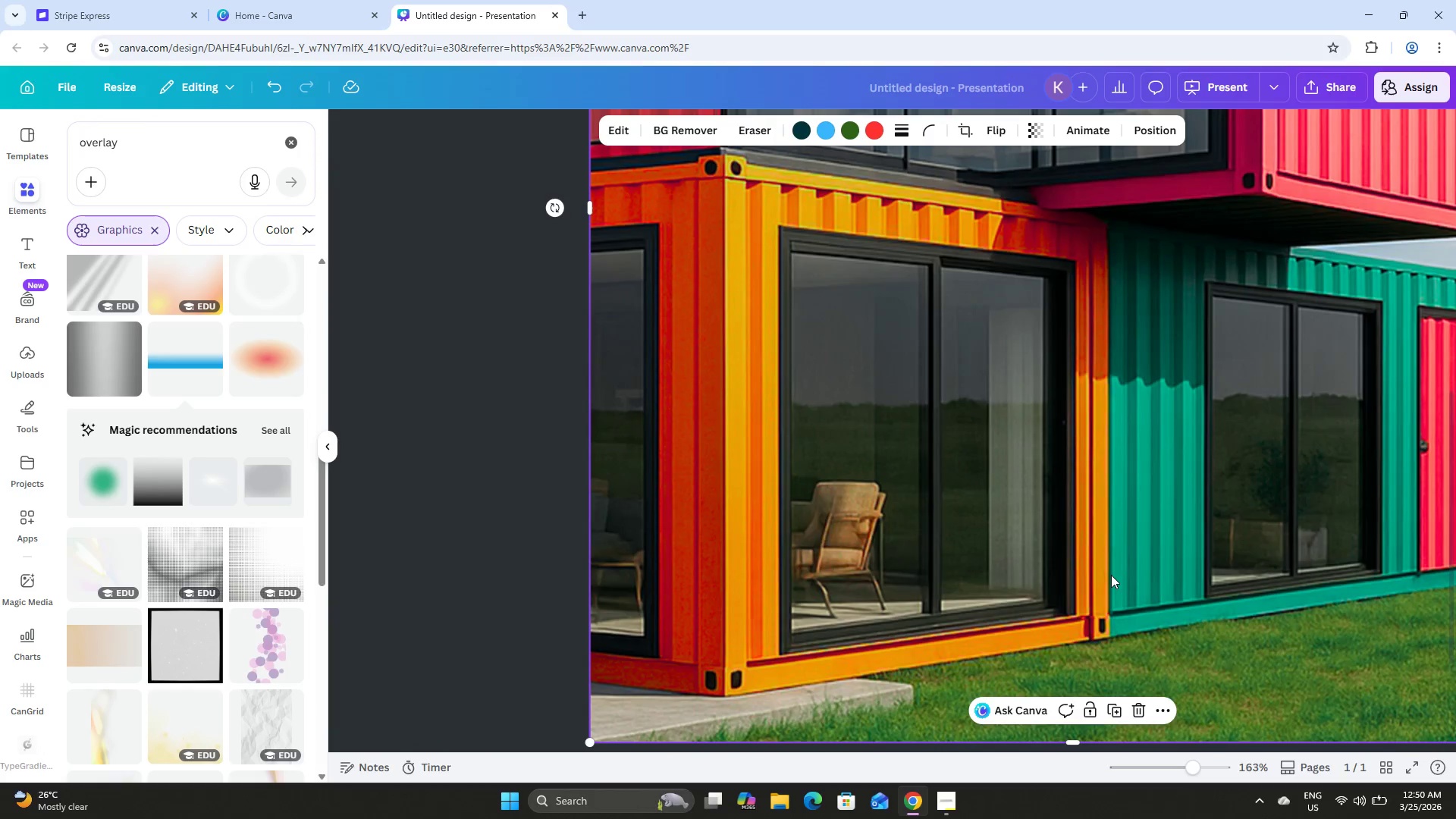 
double_click([1111, 575])
 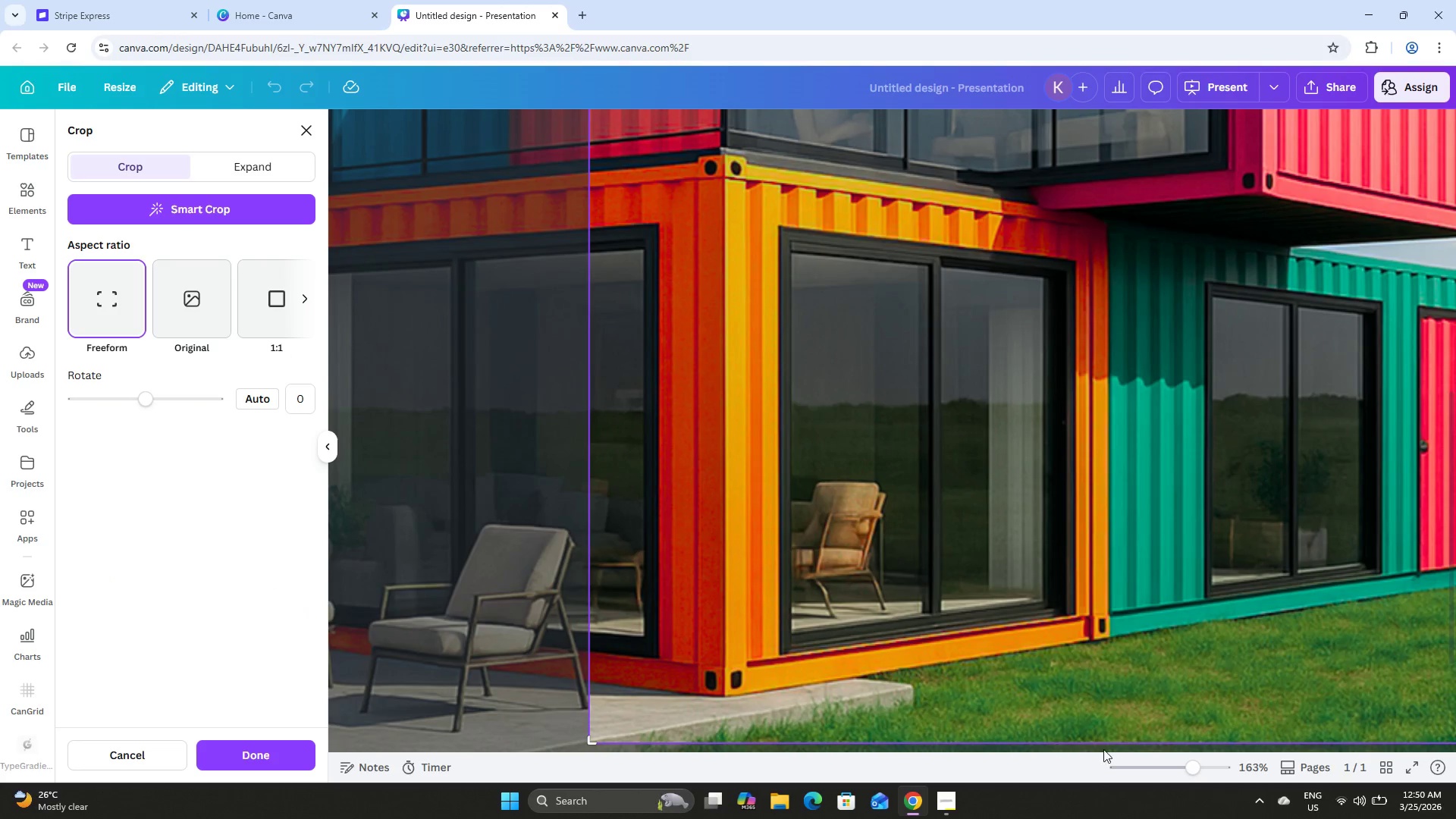 
left_click_drag(start_coordinate=[1190, 765], to_coordinate=[1159, 761])
 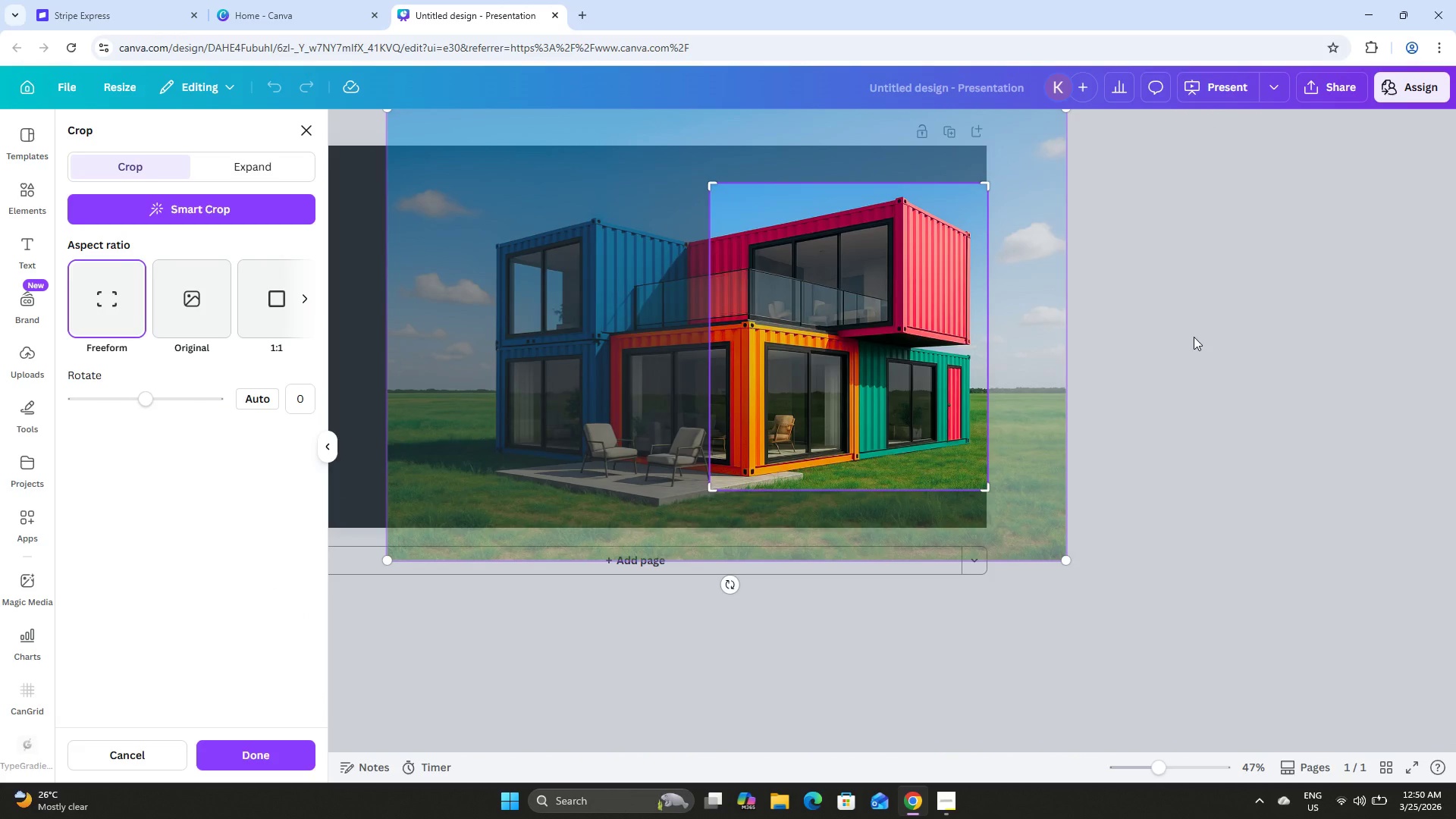 
left_click([1194, 337])
 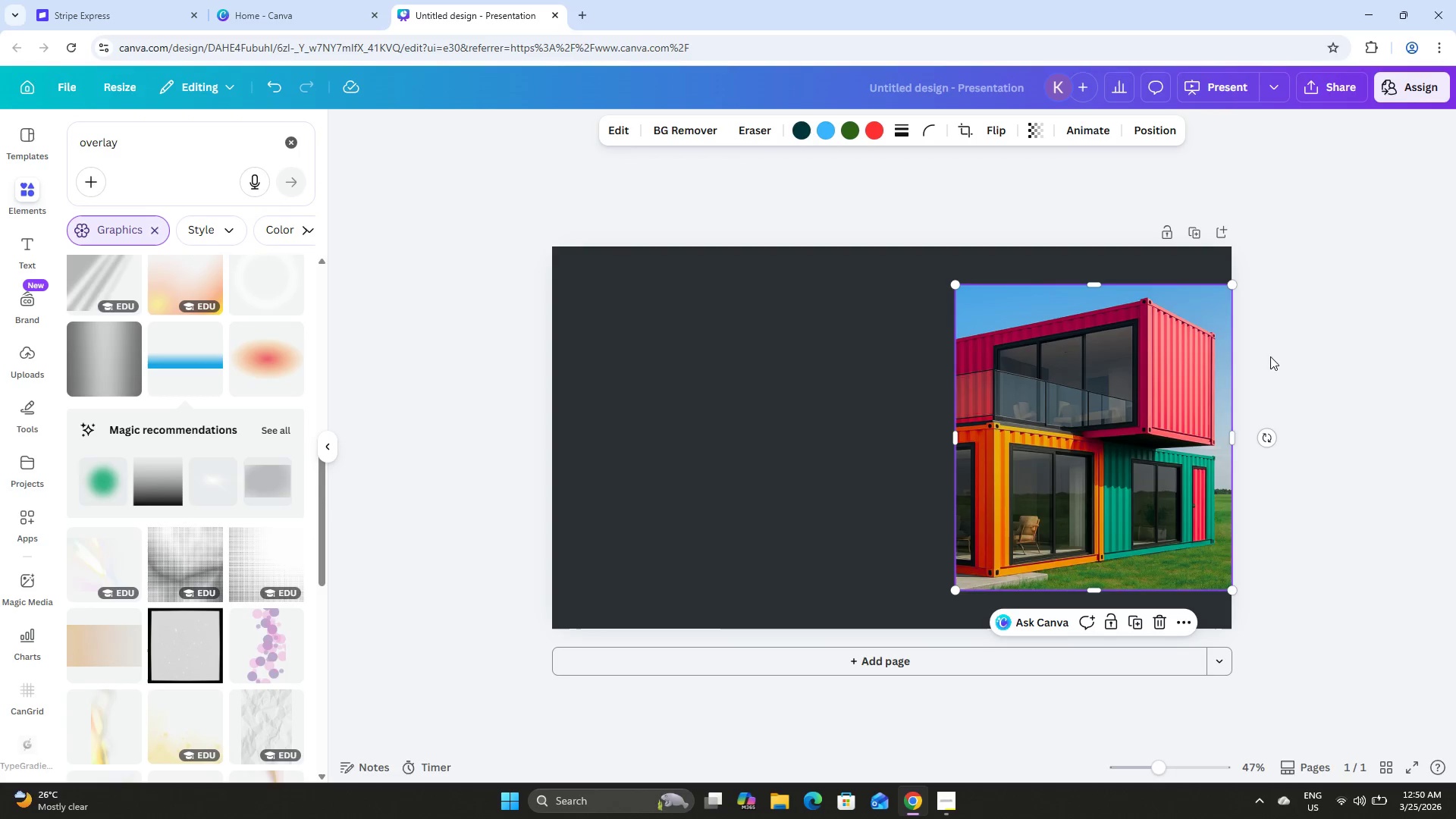 
left_click([1291, 359])
 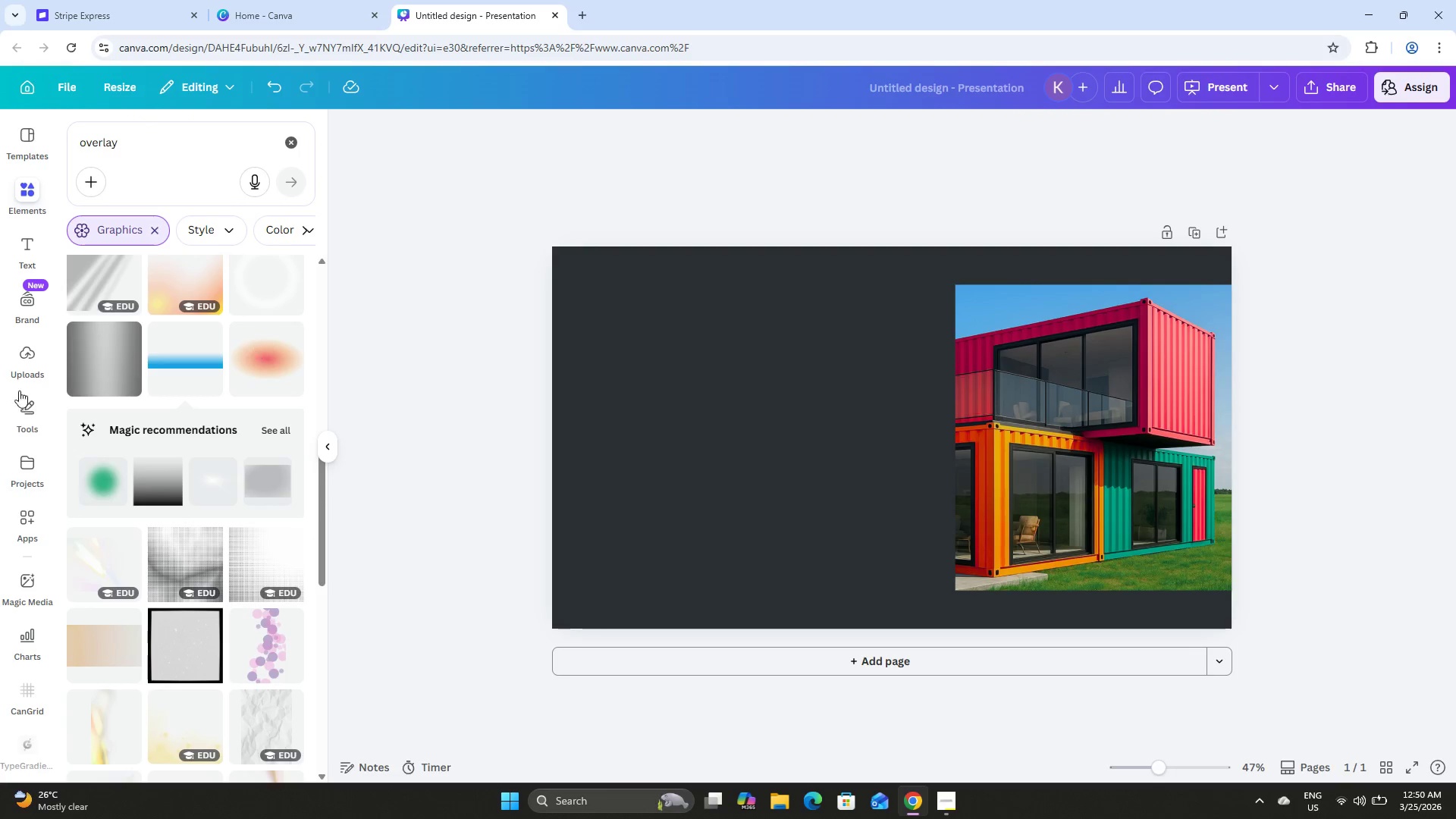 
left_click([32, 229])
 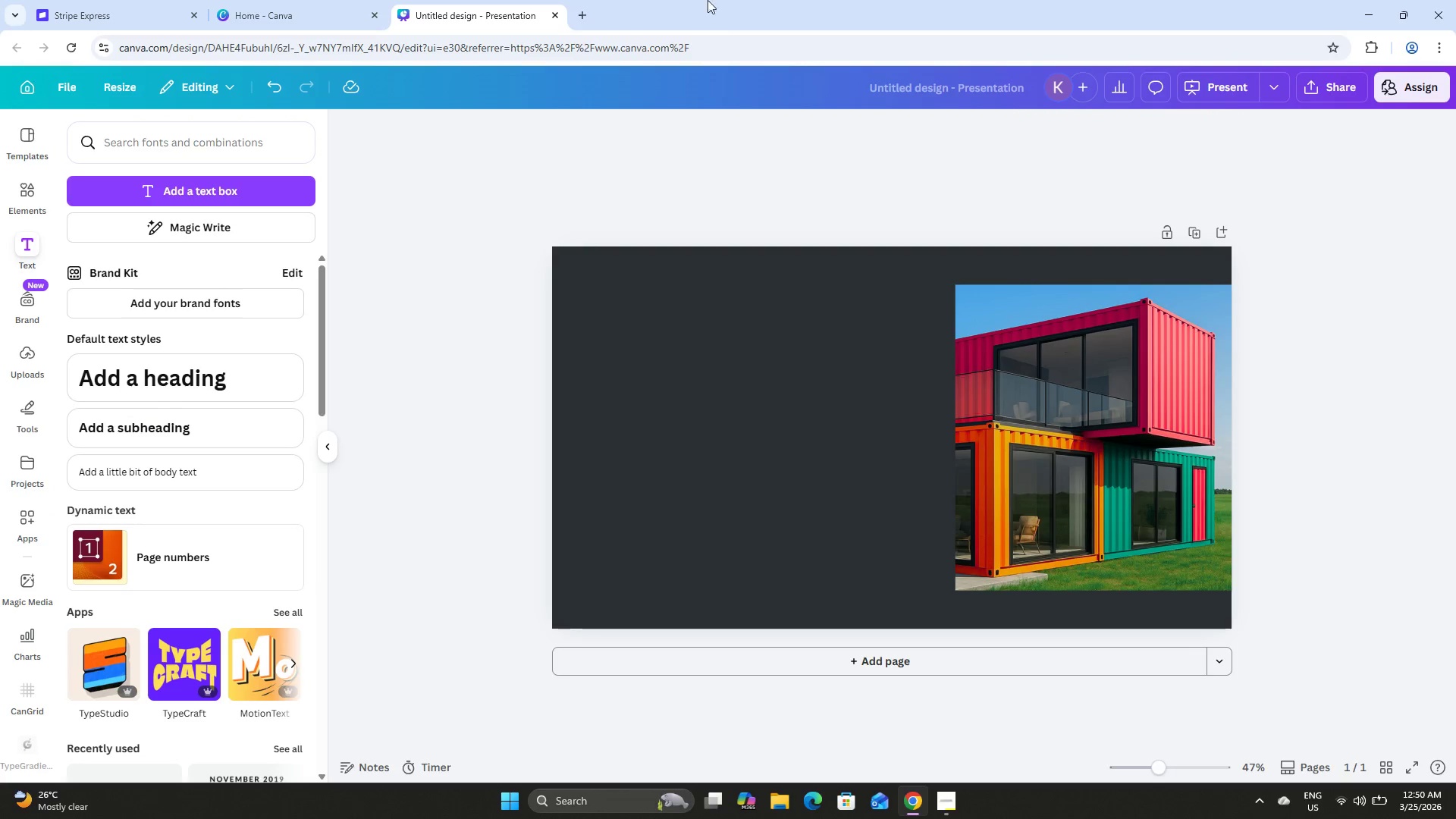 
left_click([948, 806])